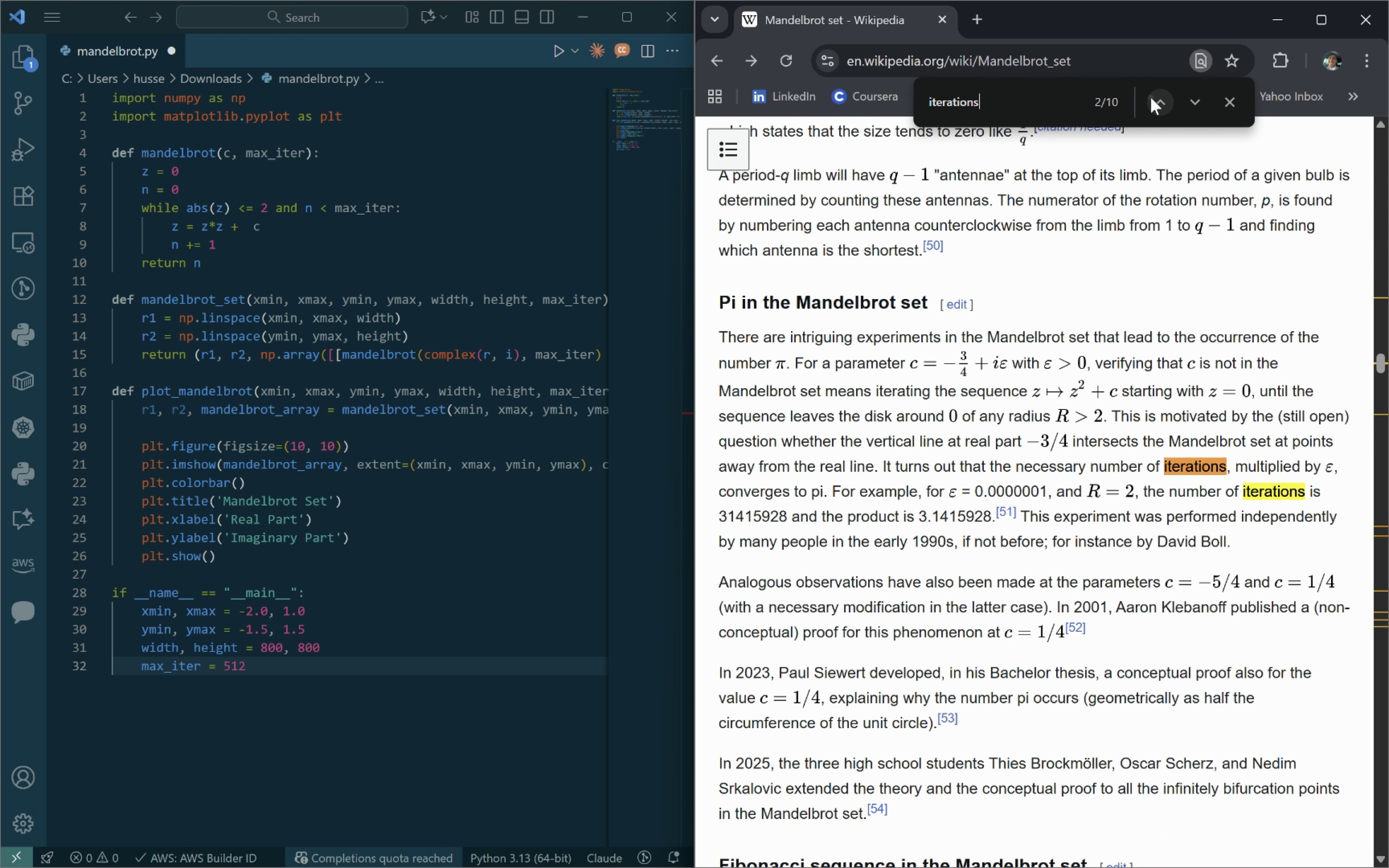 
left_click([1151, 97])
 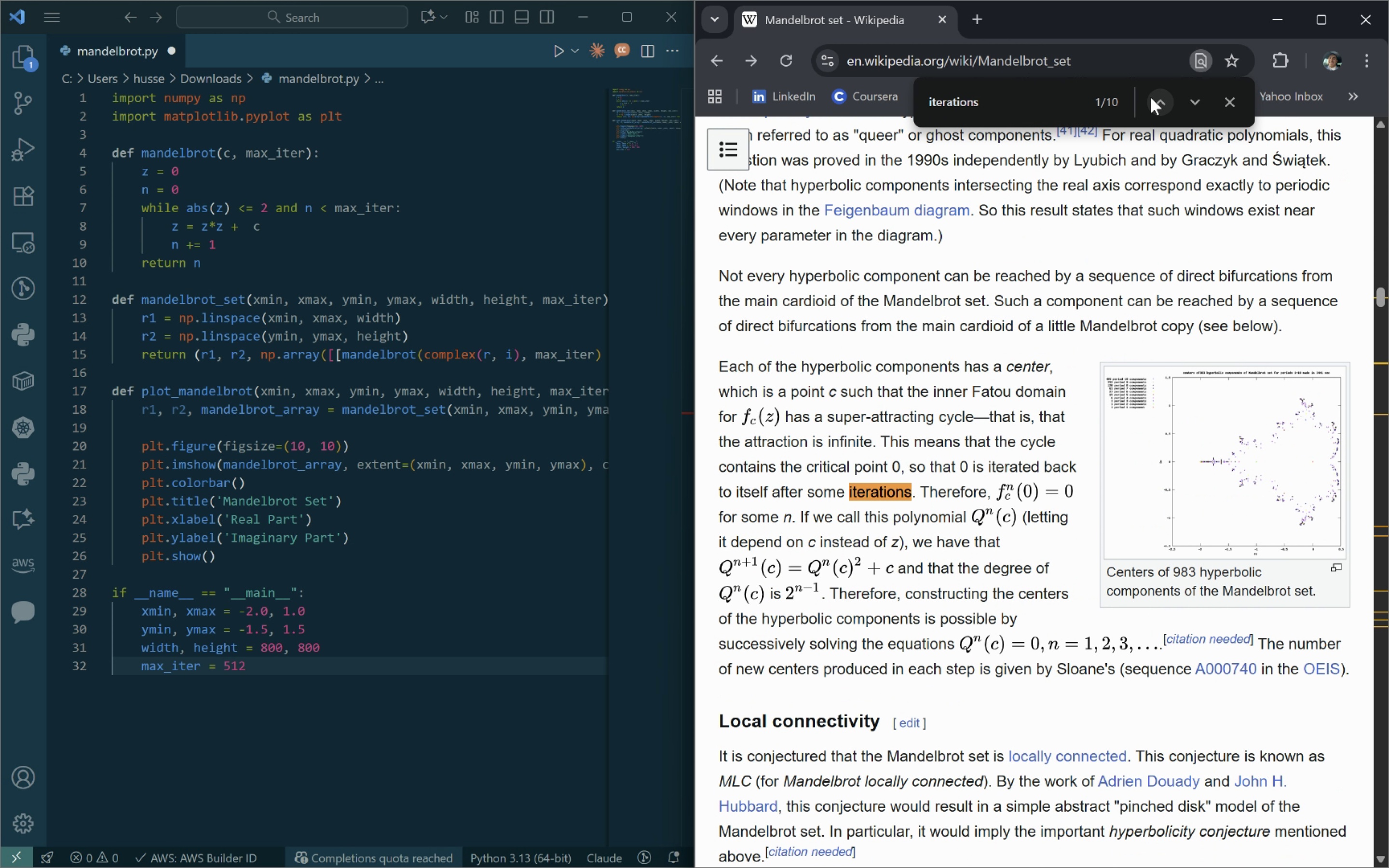 
left_click([1151, 97])
 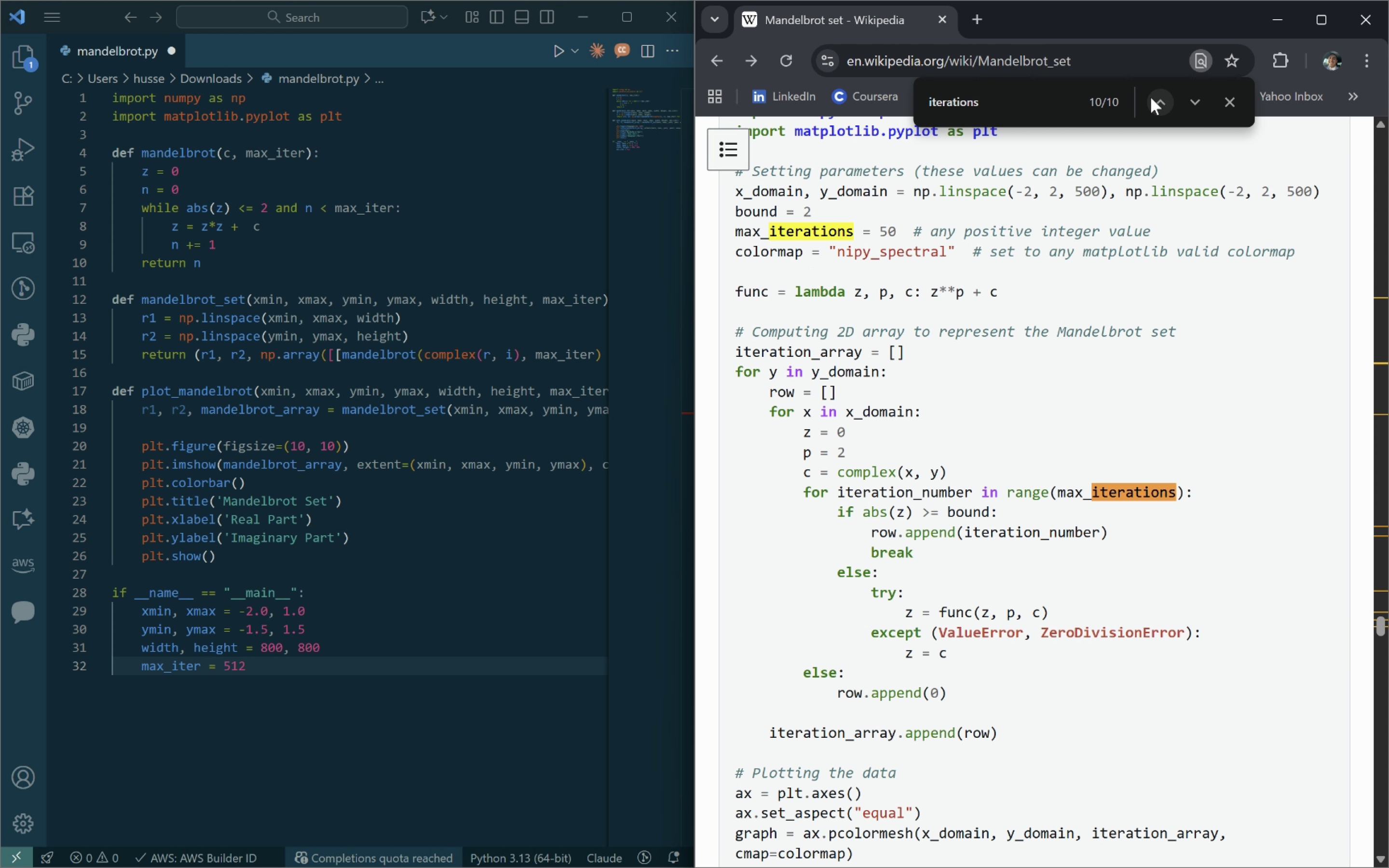 
left_click([1151, 97])
 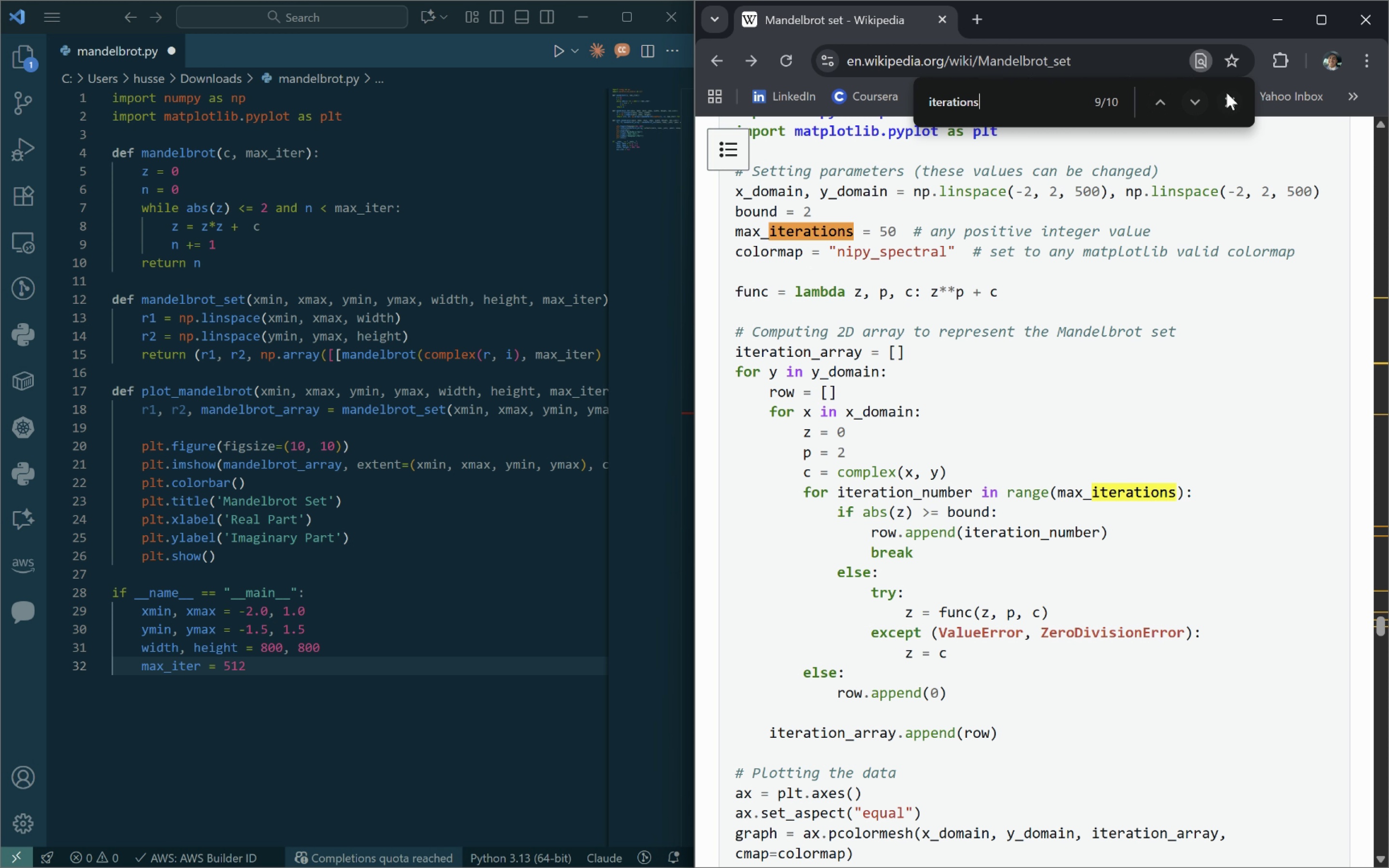 
left_click([1229, 94])
 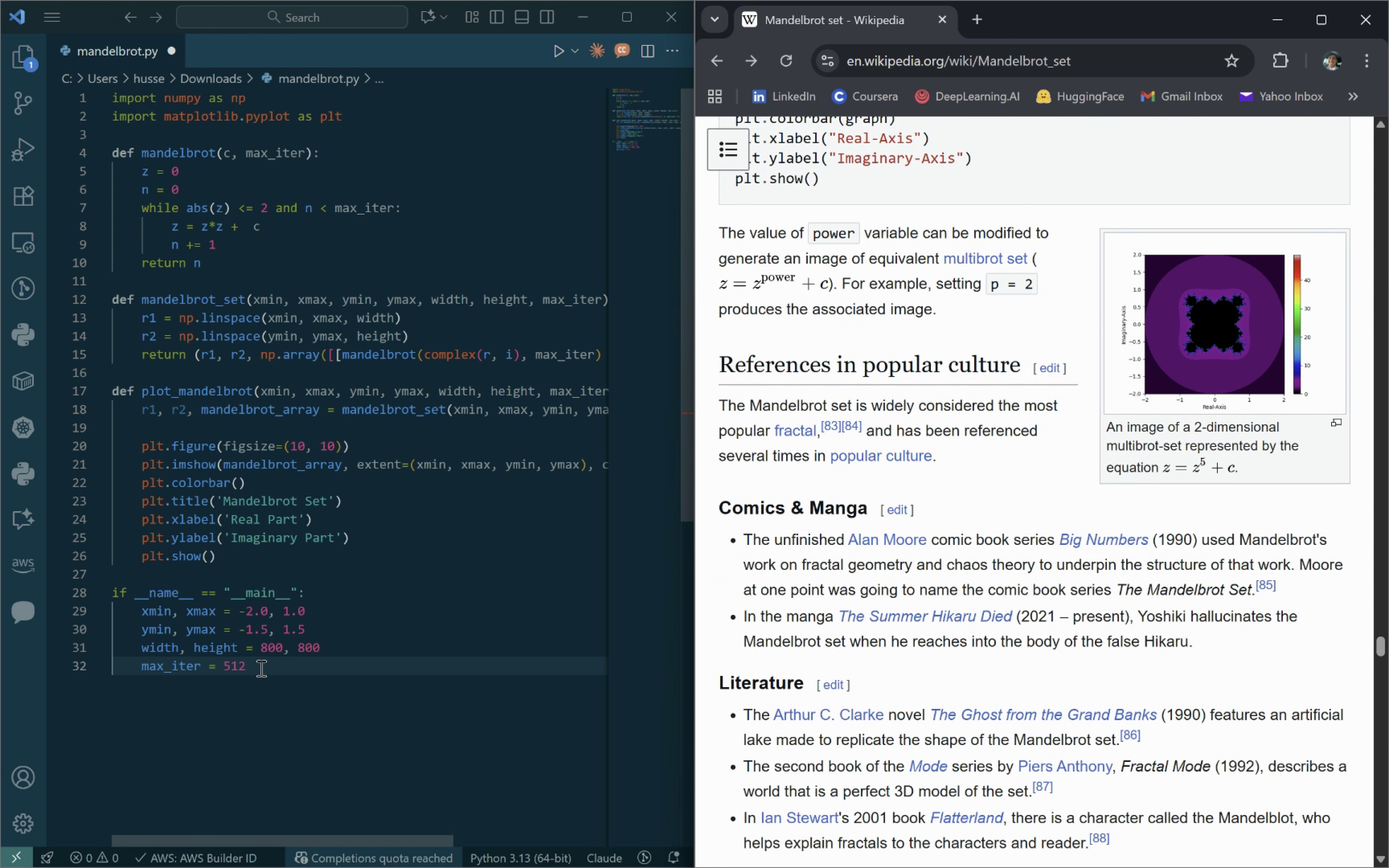 
wait(6.18)
 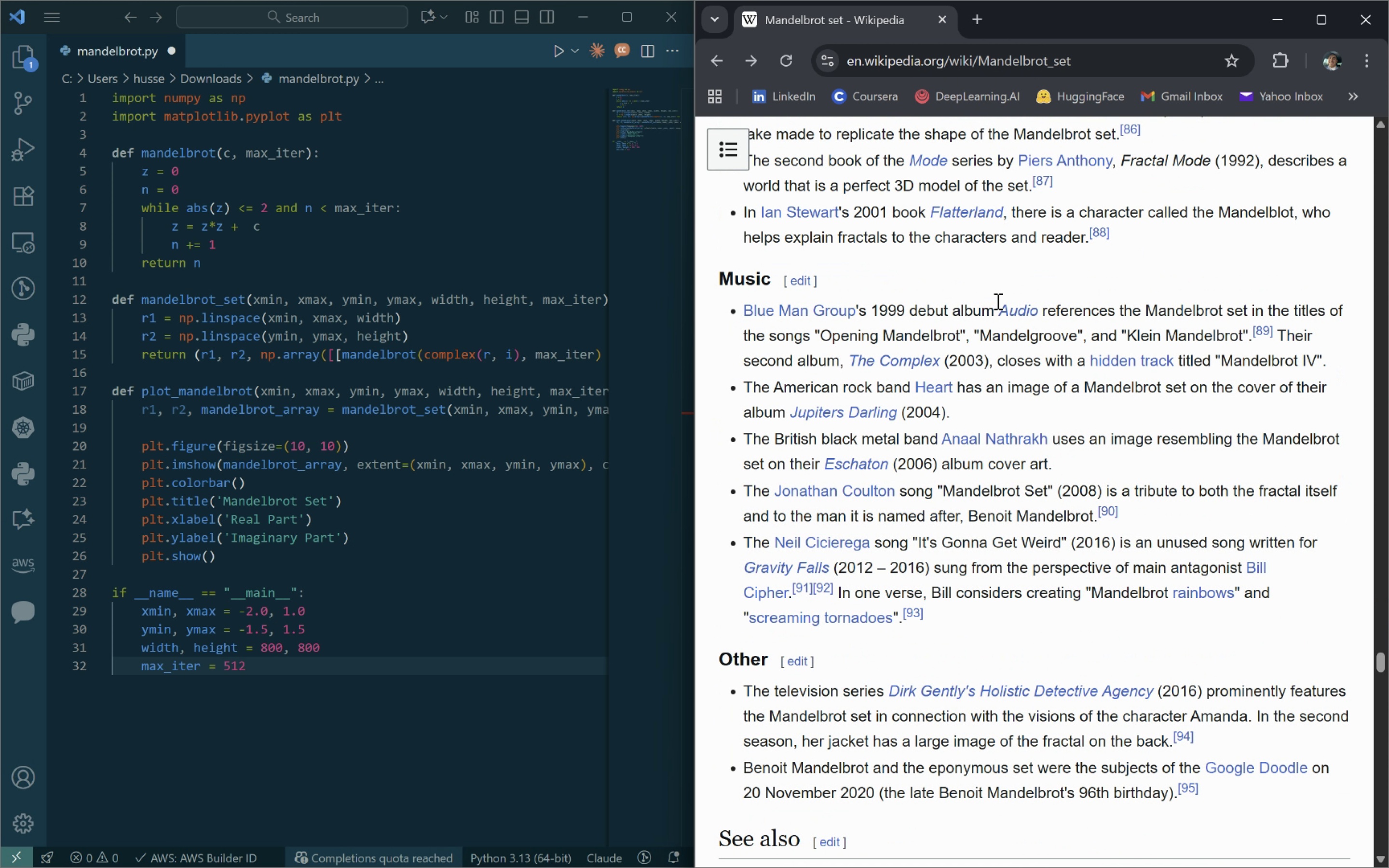 
left_click([261, 668])
 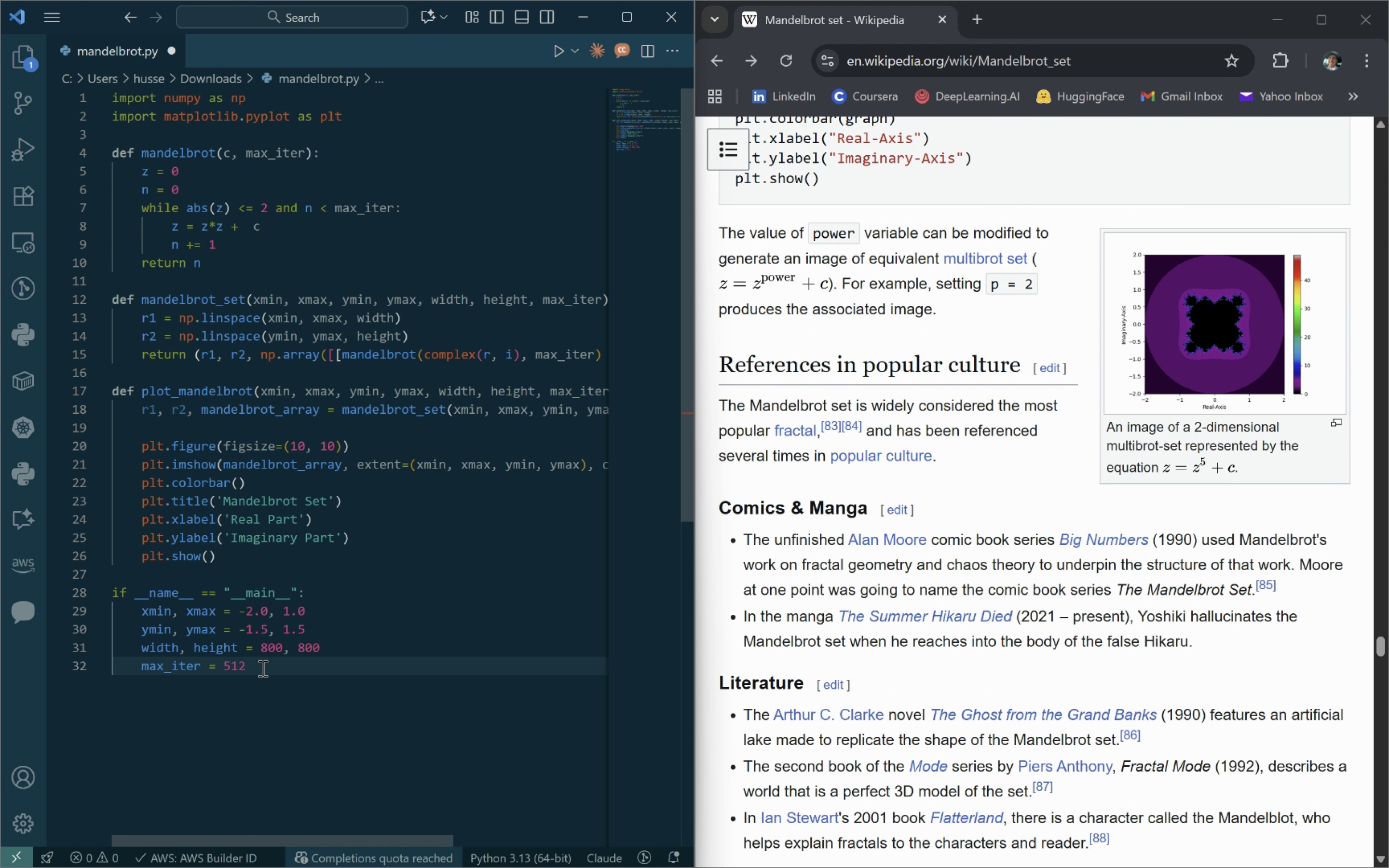 
key(Enter)
 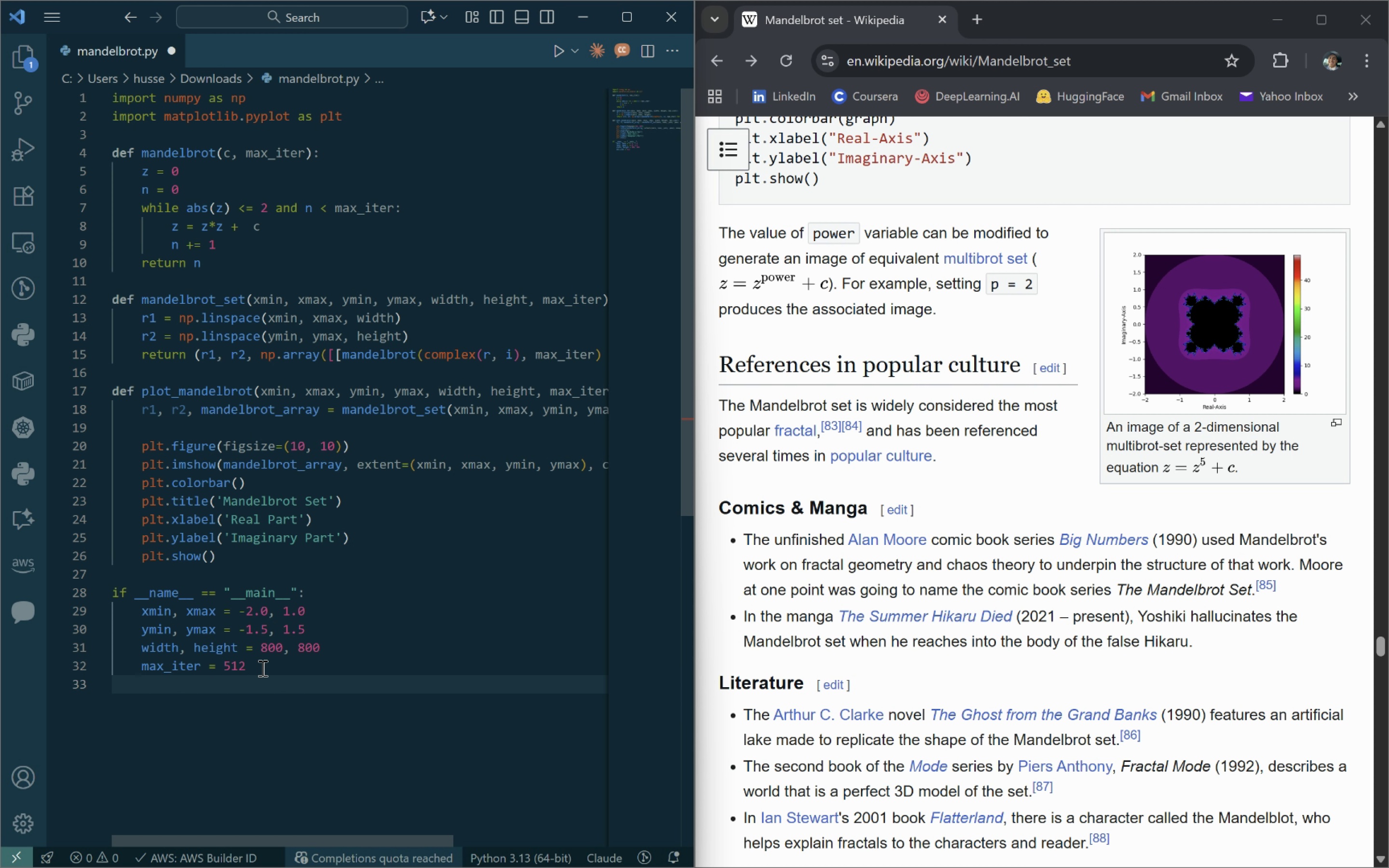 
key(Enter)
 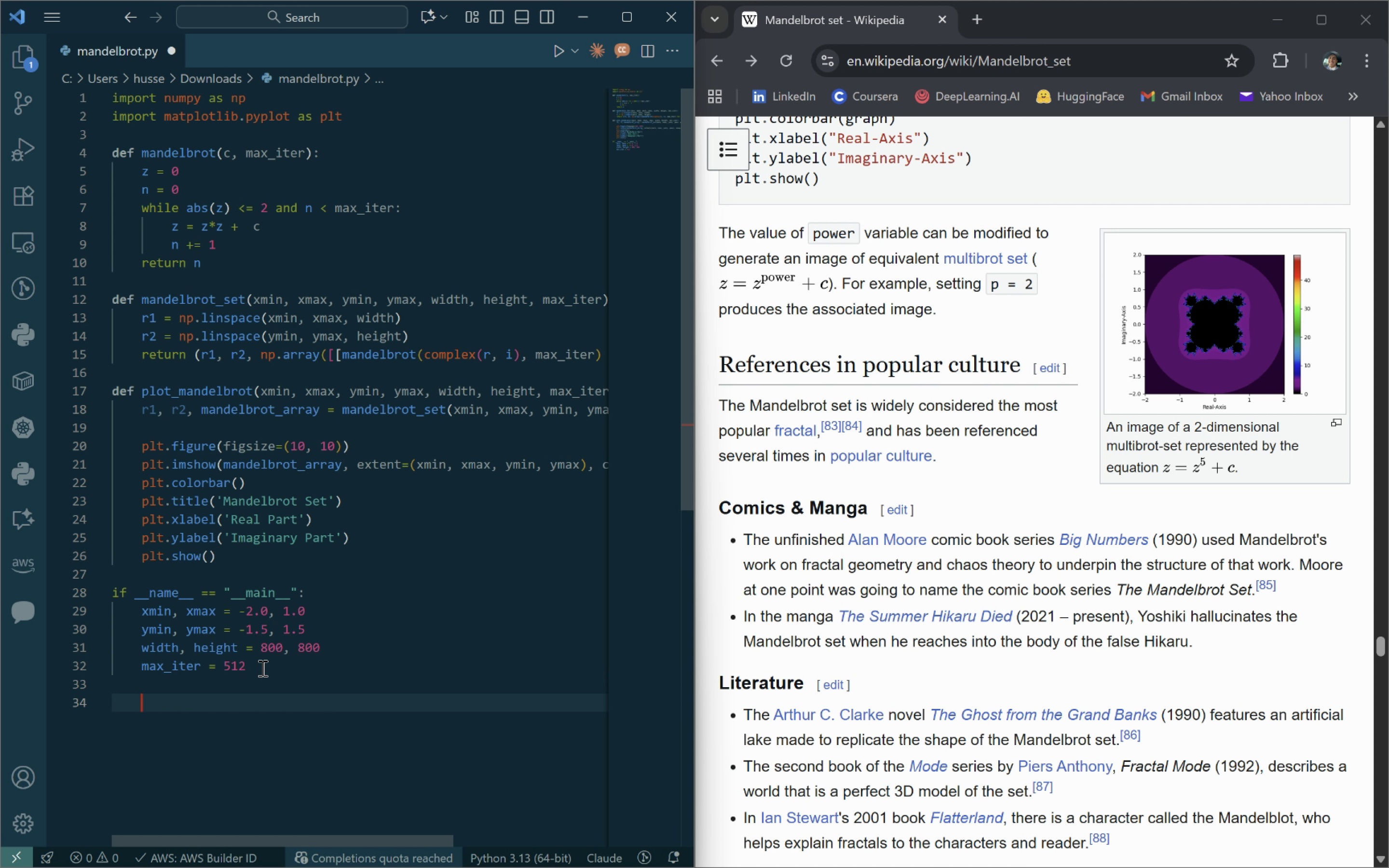 
type(plot)
 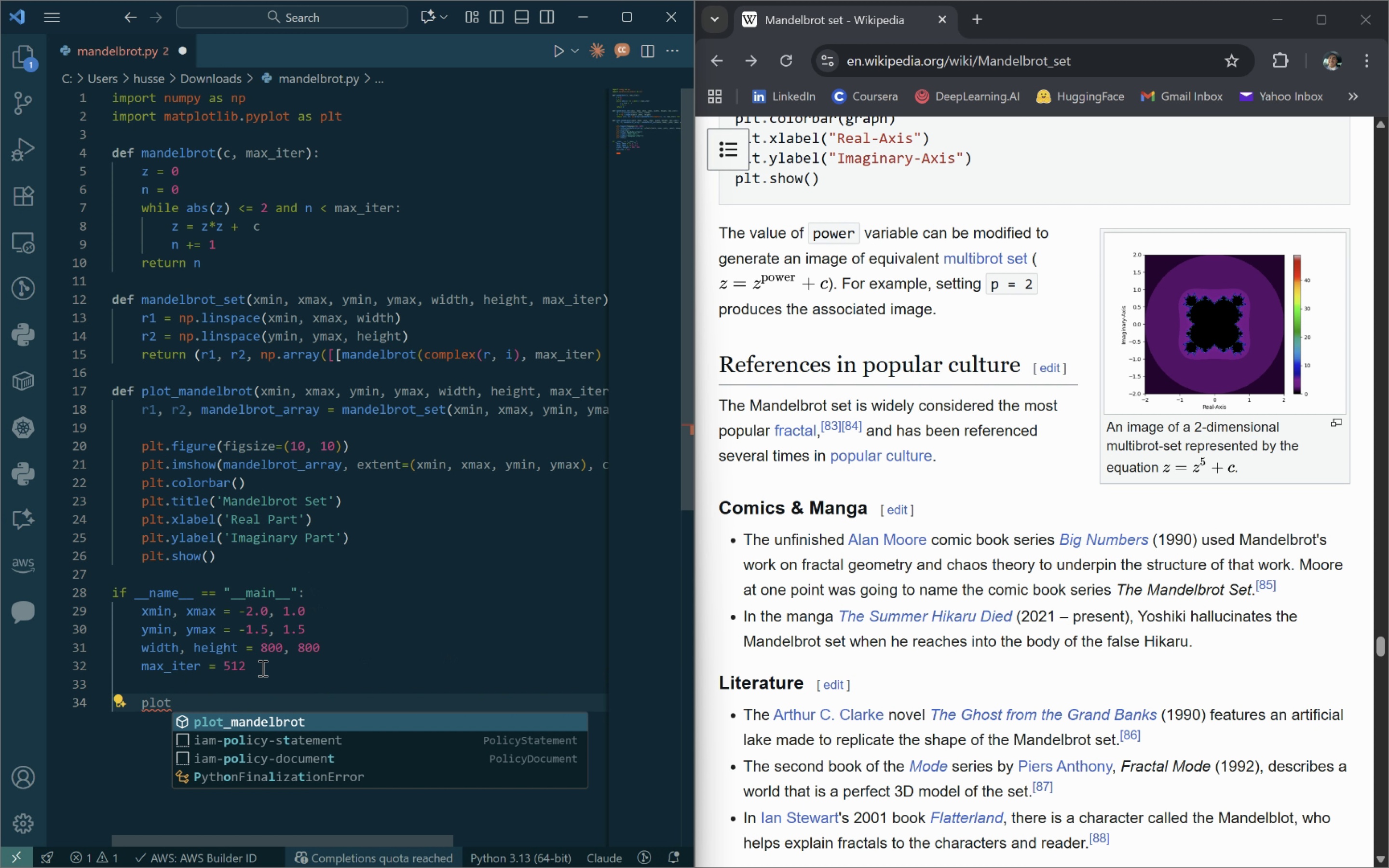 
key(Enter)
 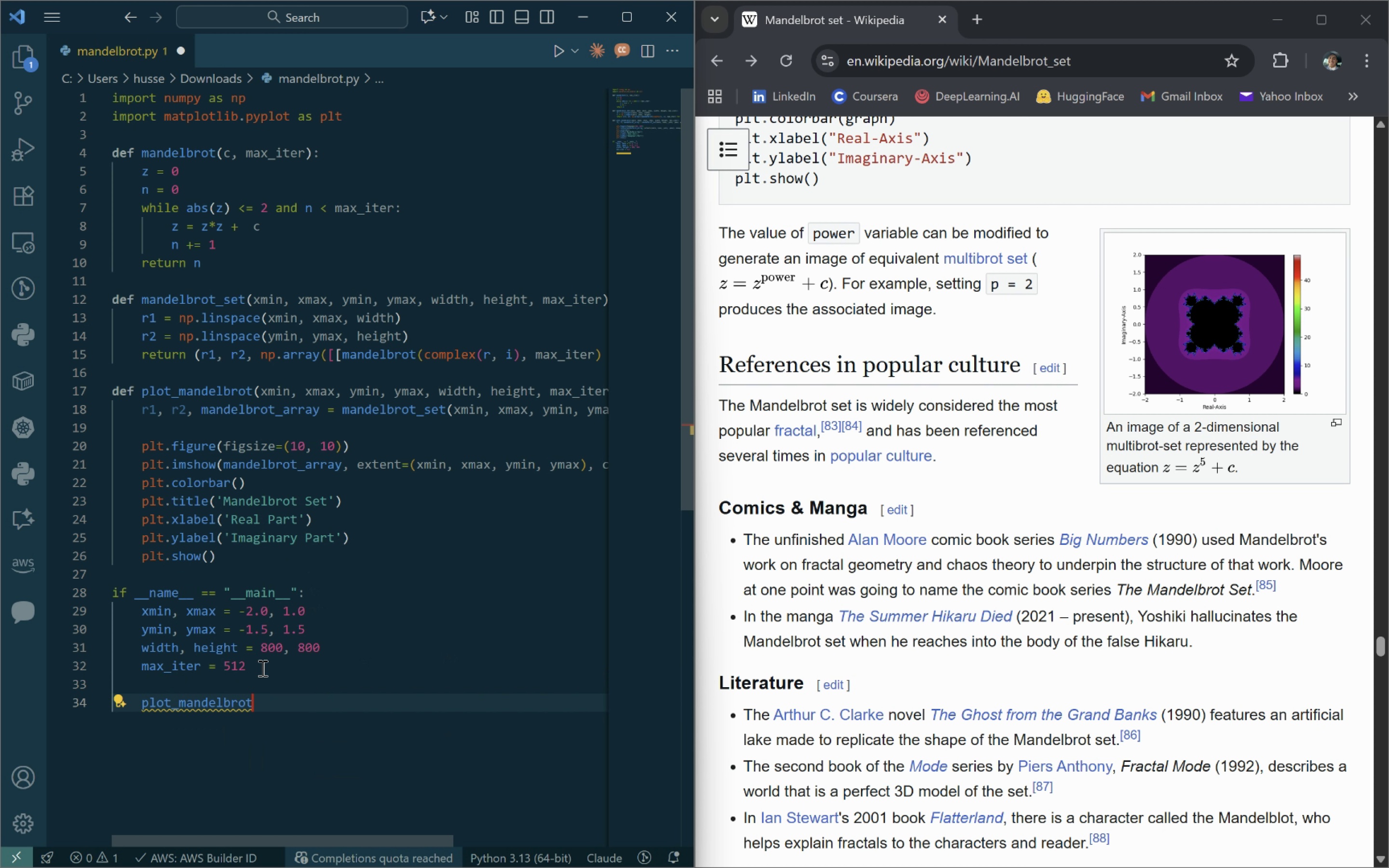 
type((xmin, xmax, ymin, ymax, width, height, max_iter)
 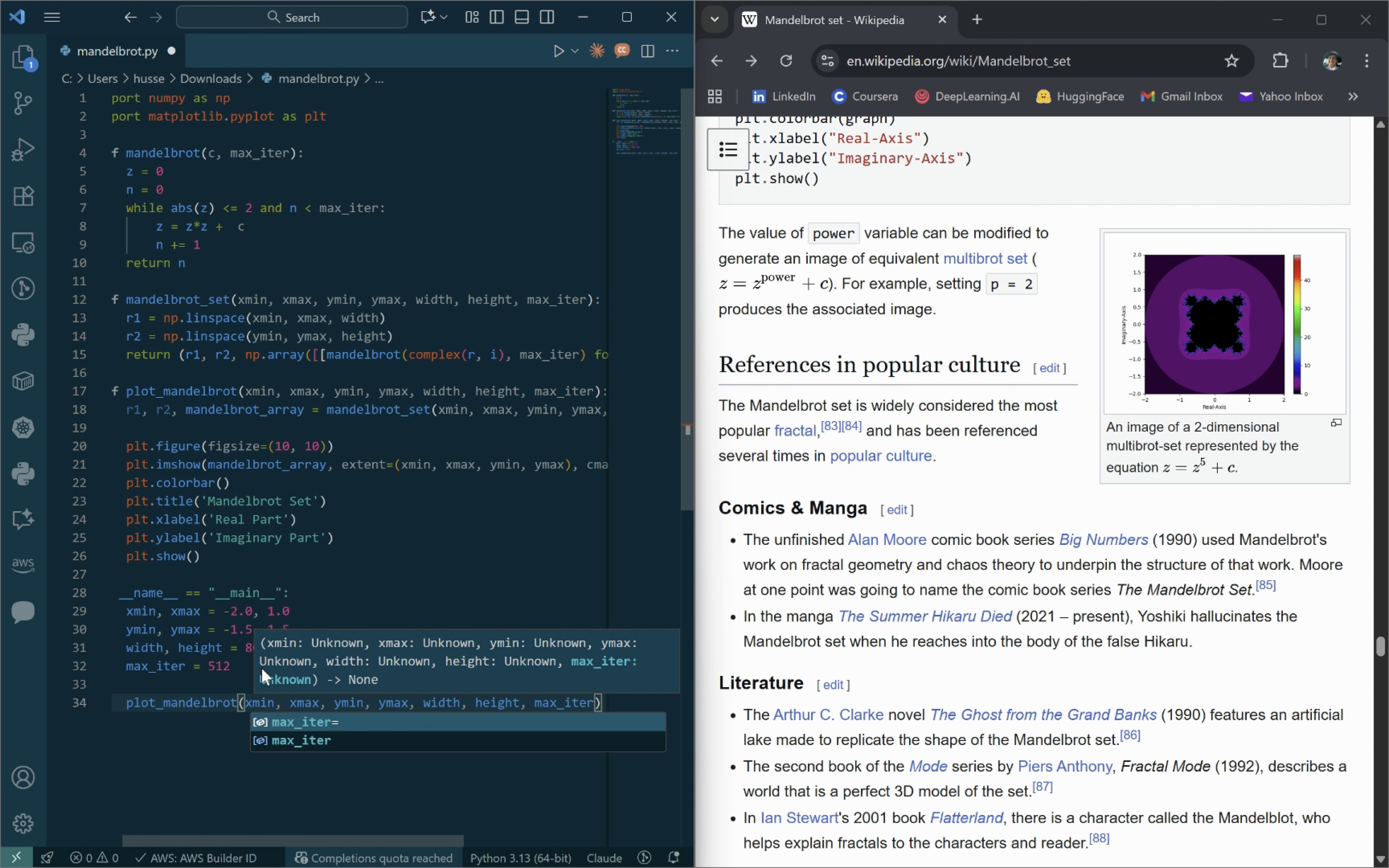 
key(Control+S)
 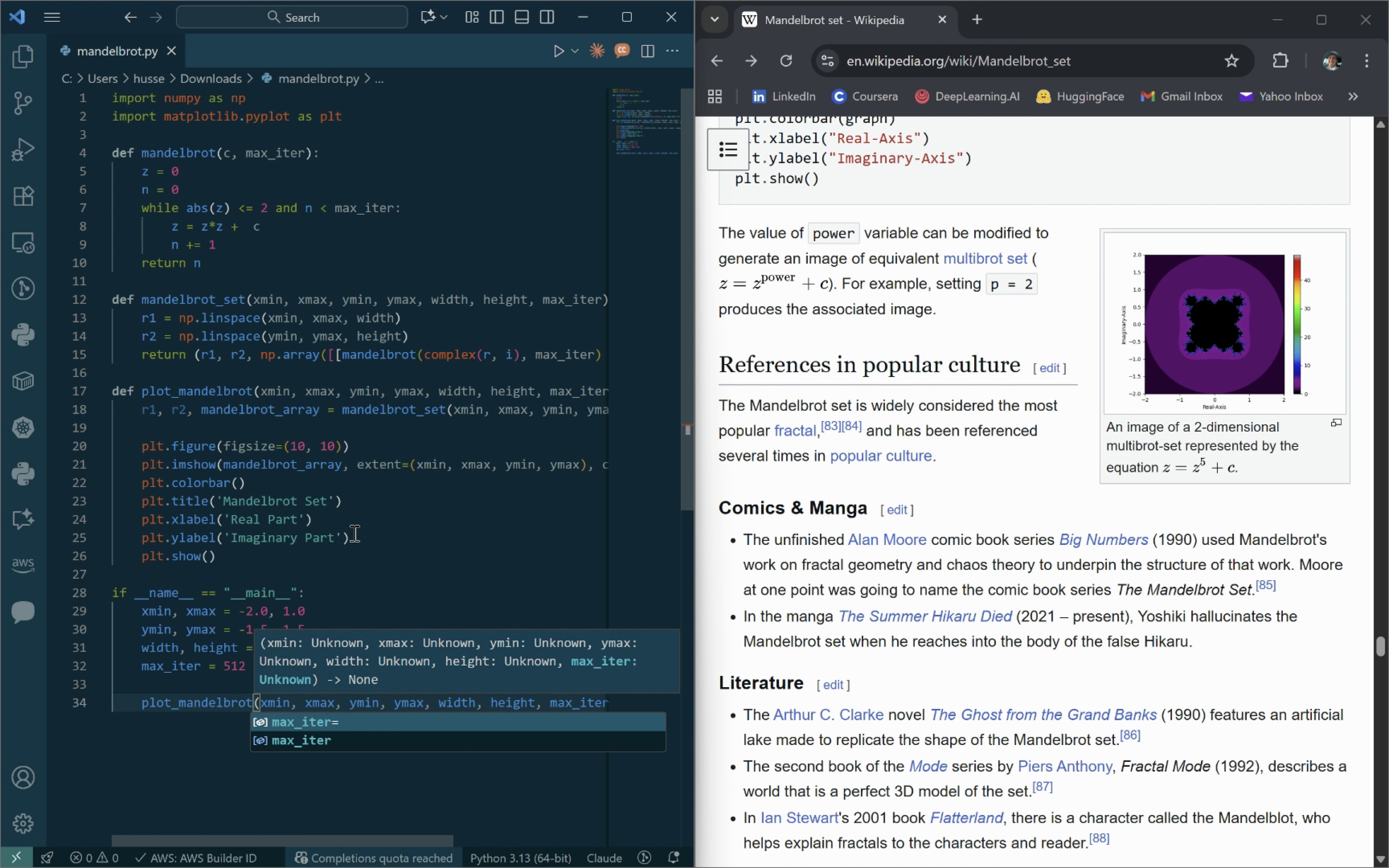 
left_click([367, 542])
 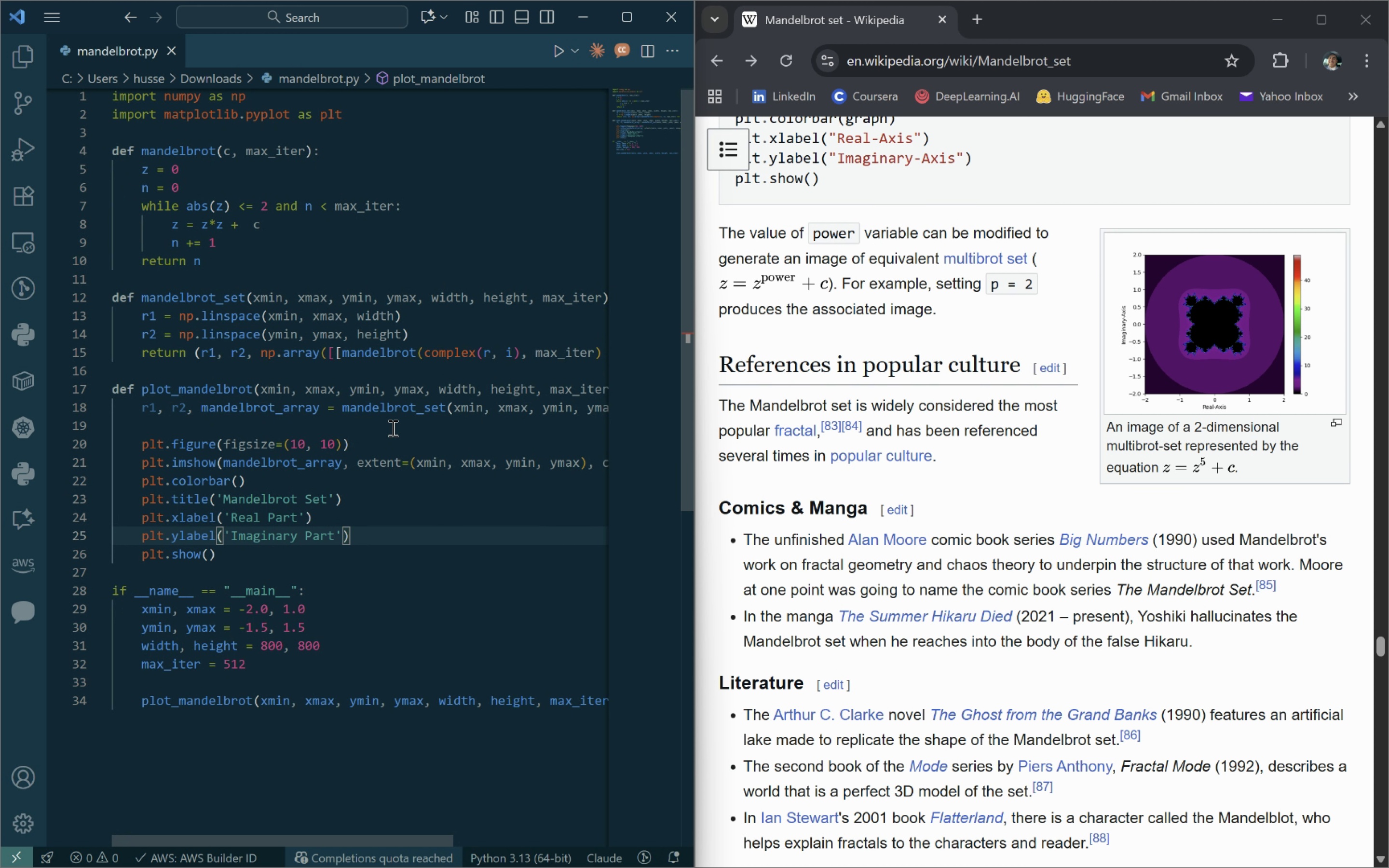 
wait(41.73)
 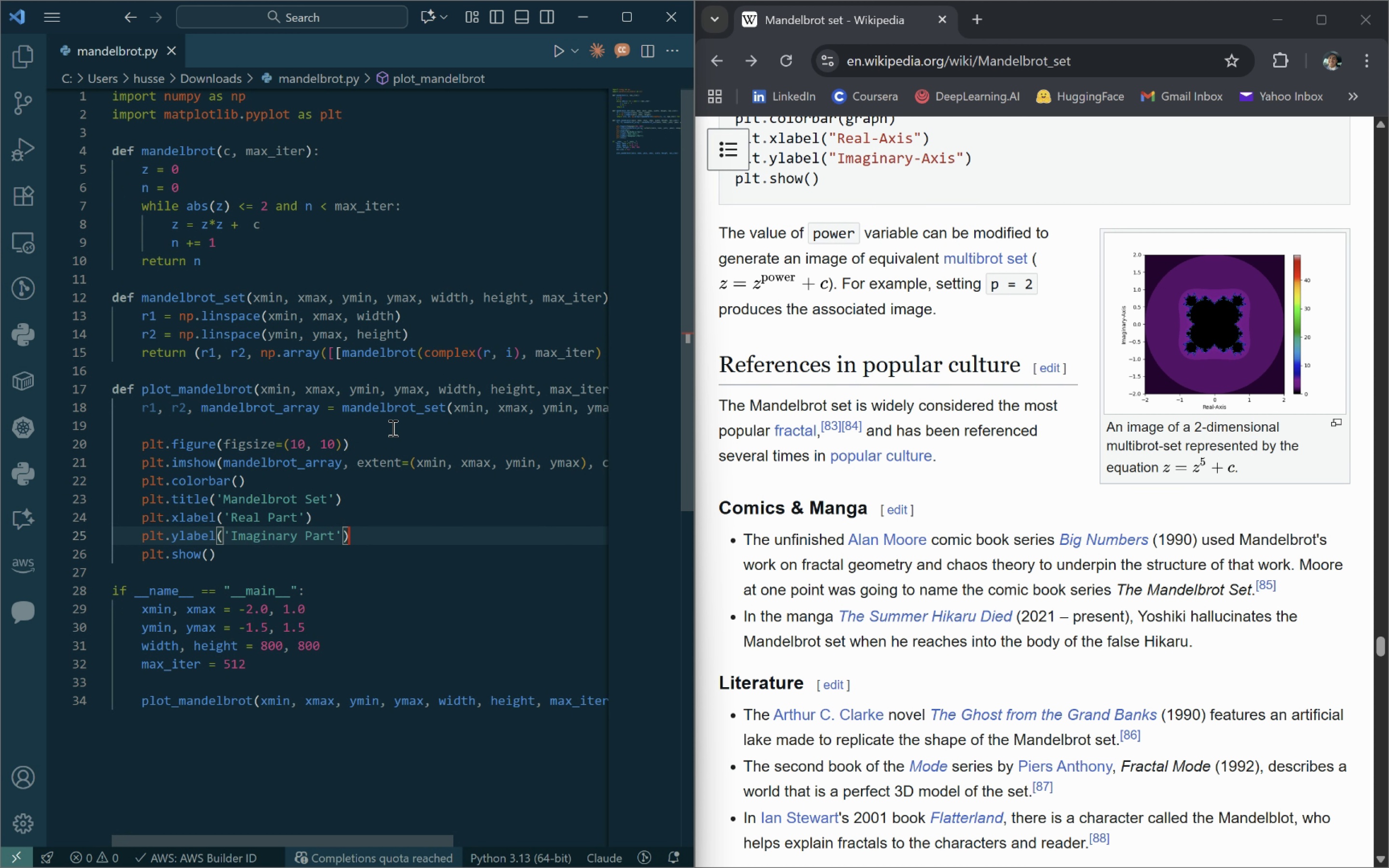 
key(Control+S)
 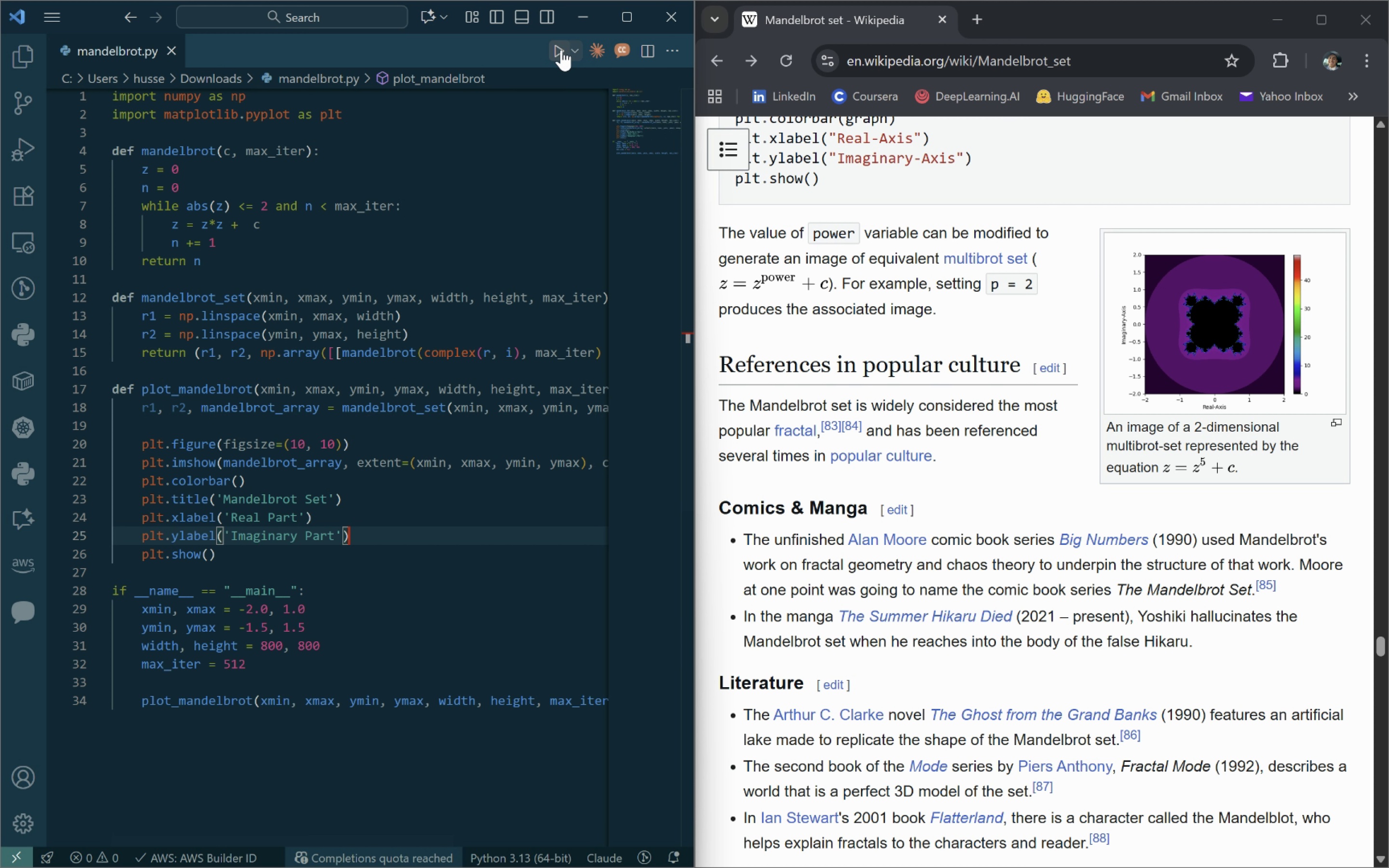 
left_click([561, 50])
 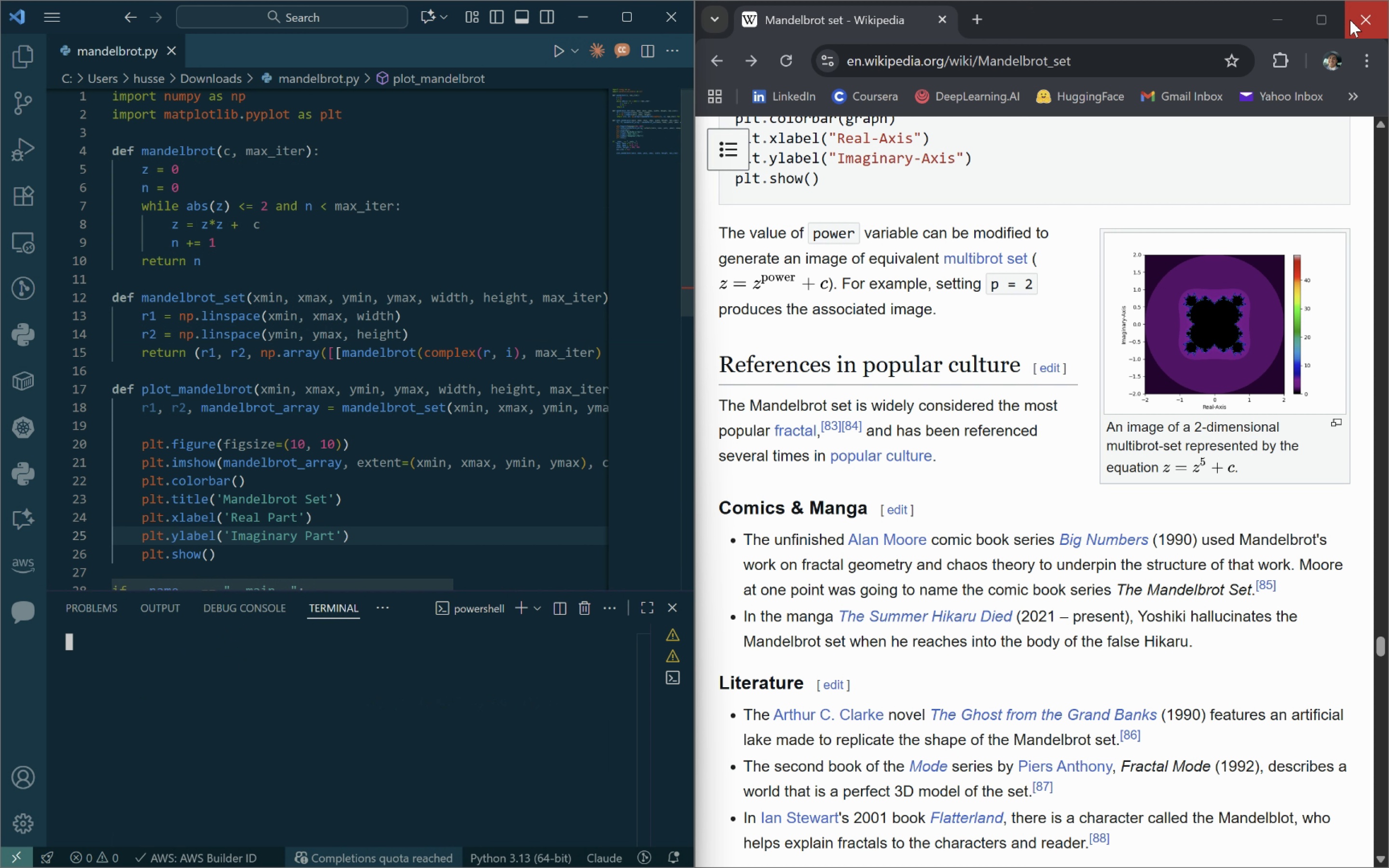 
left_click([1293, 5])
 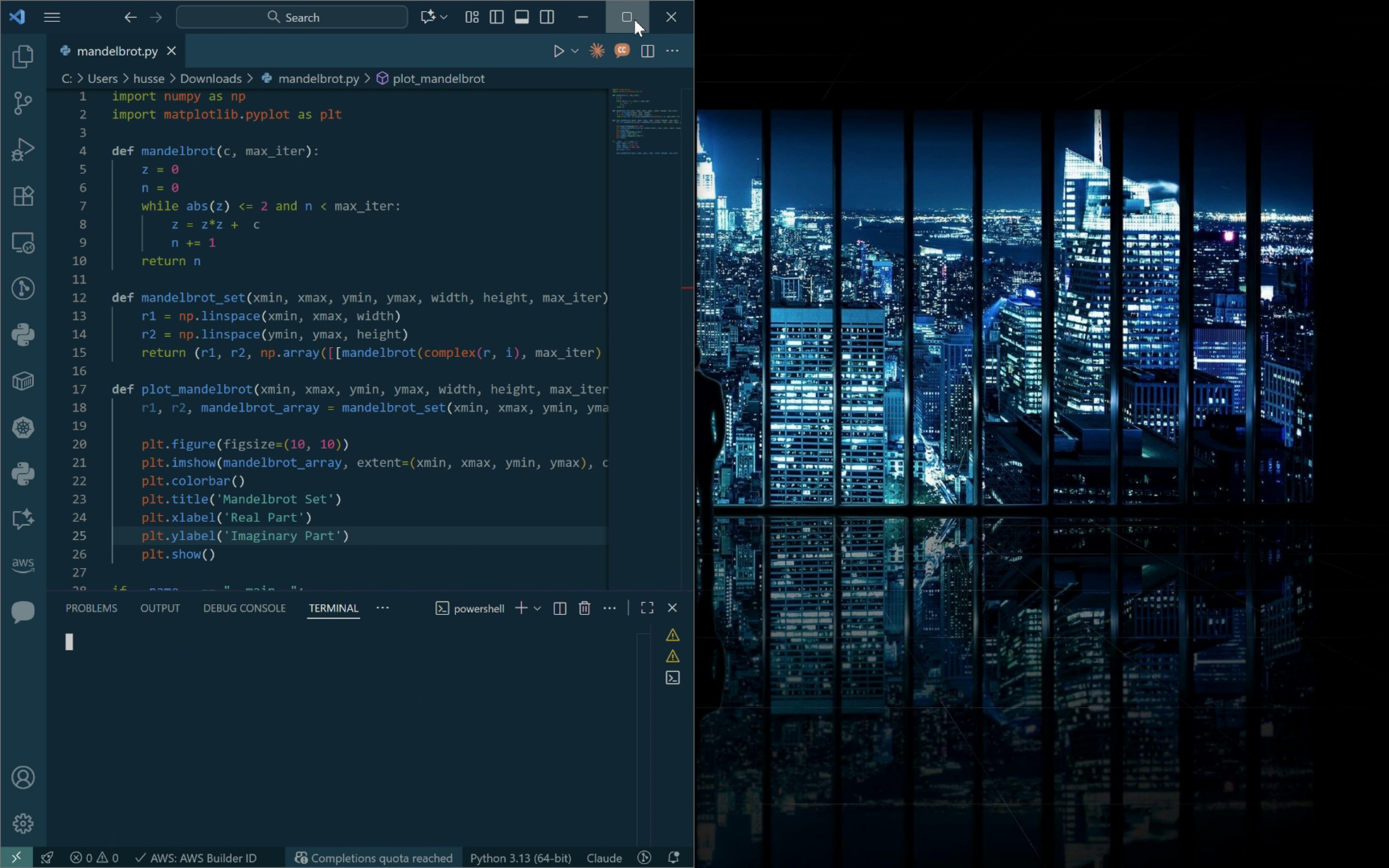 
left_click([634, 19])
 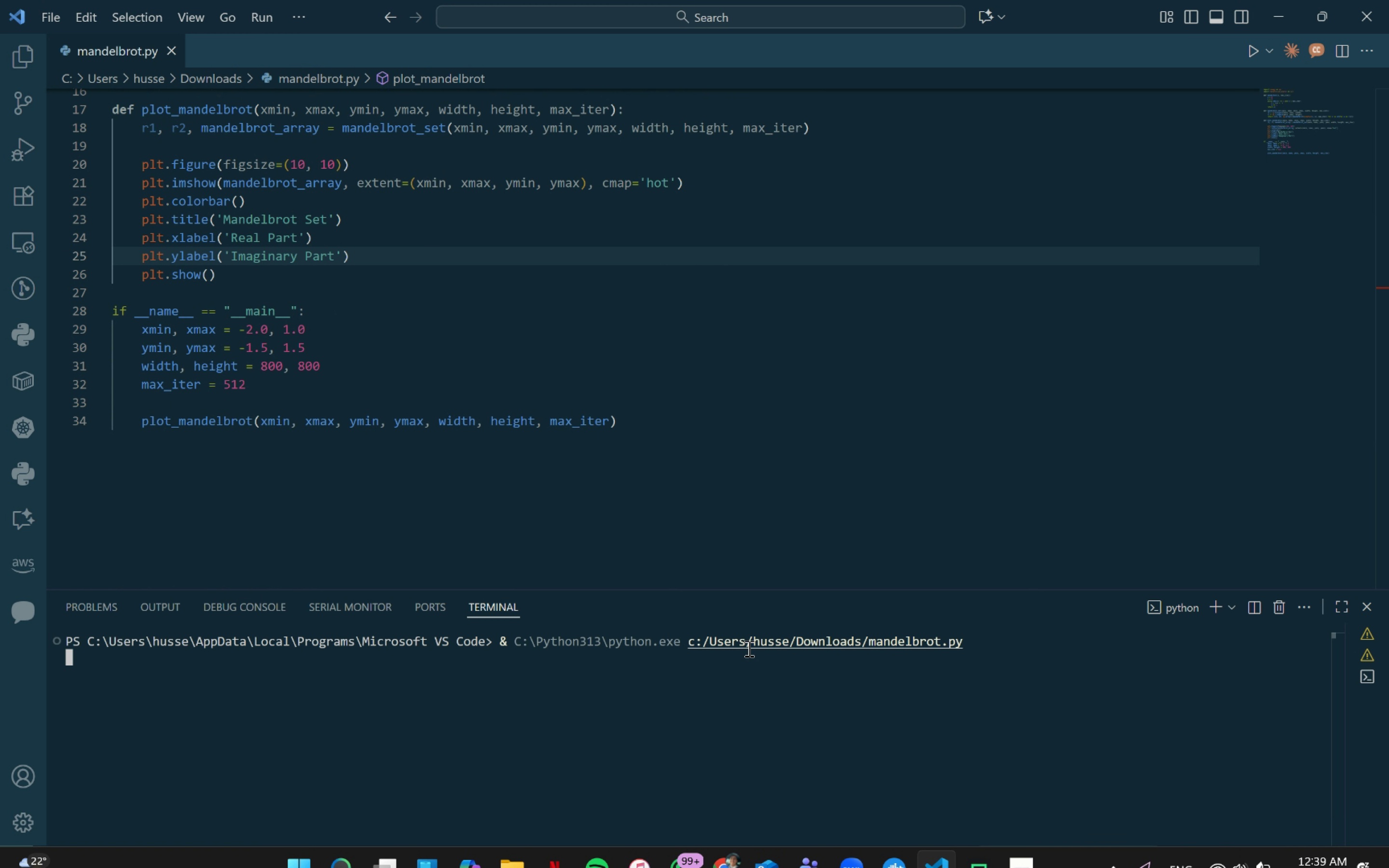 
wait(19.44)
 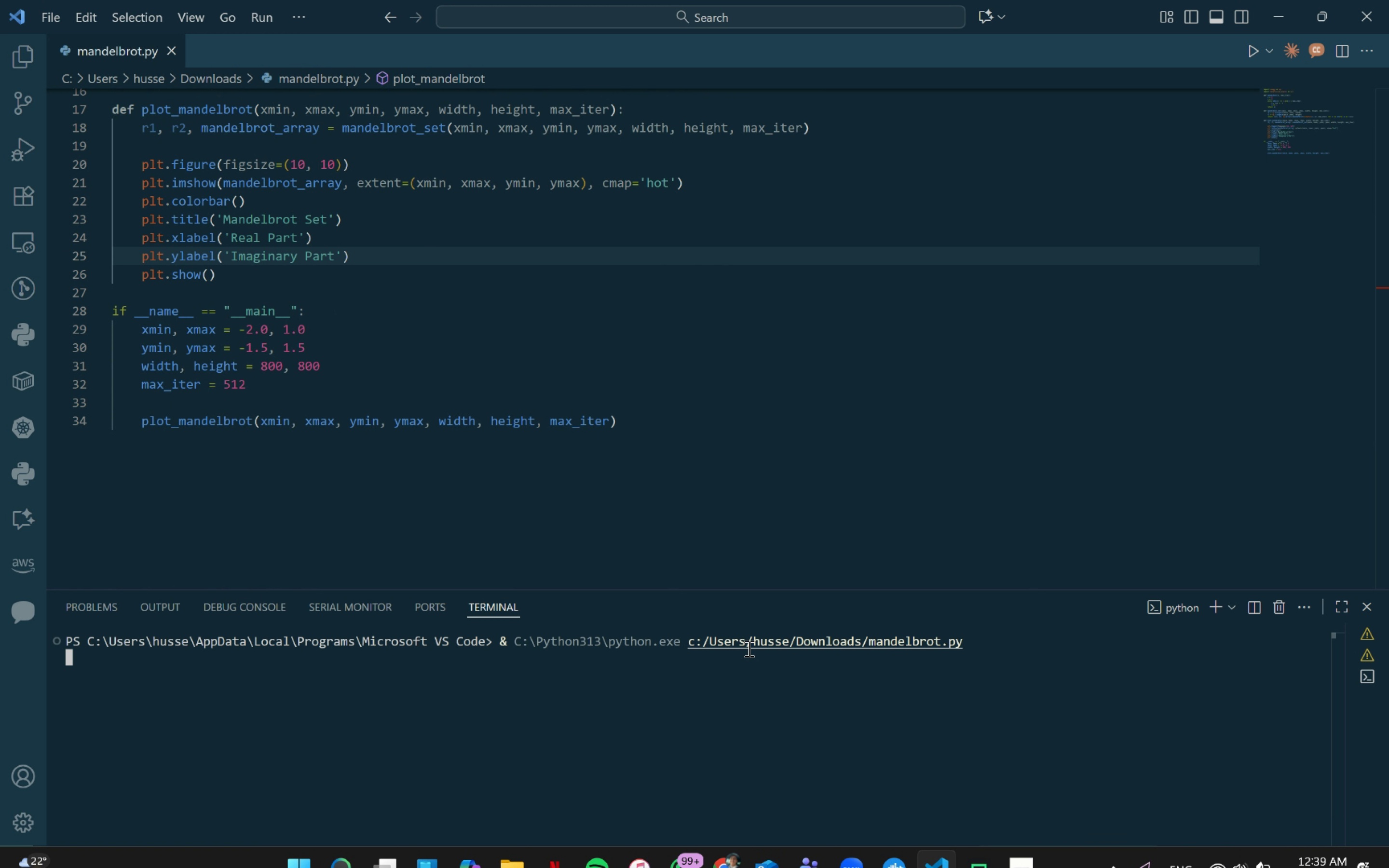 
scroll: coordinate [561, 497], scroll_direction: down, amount: 5.0
 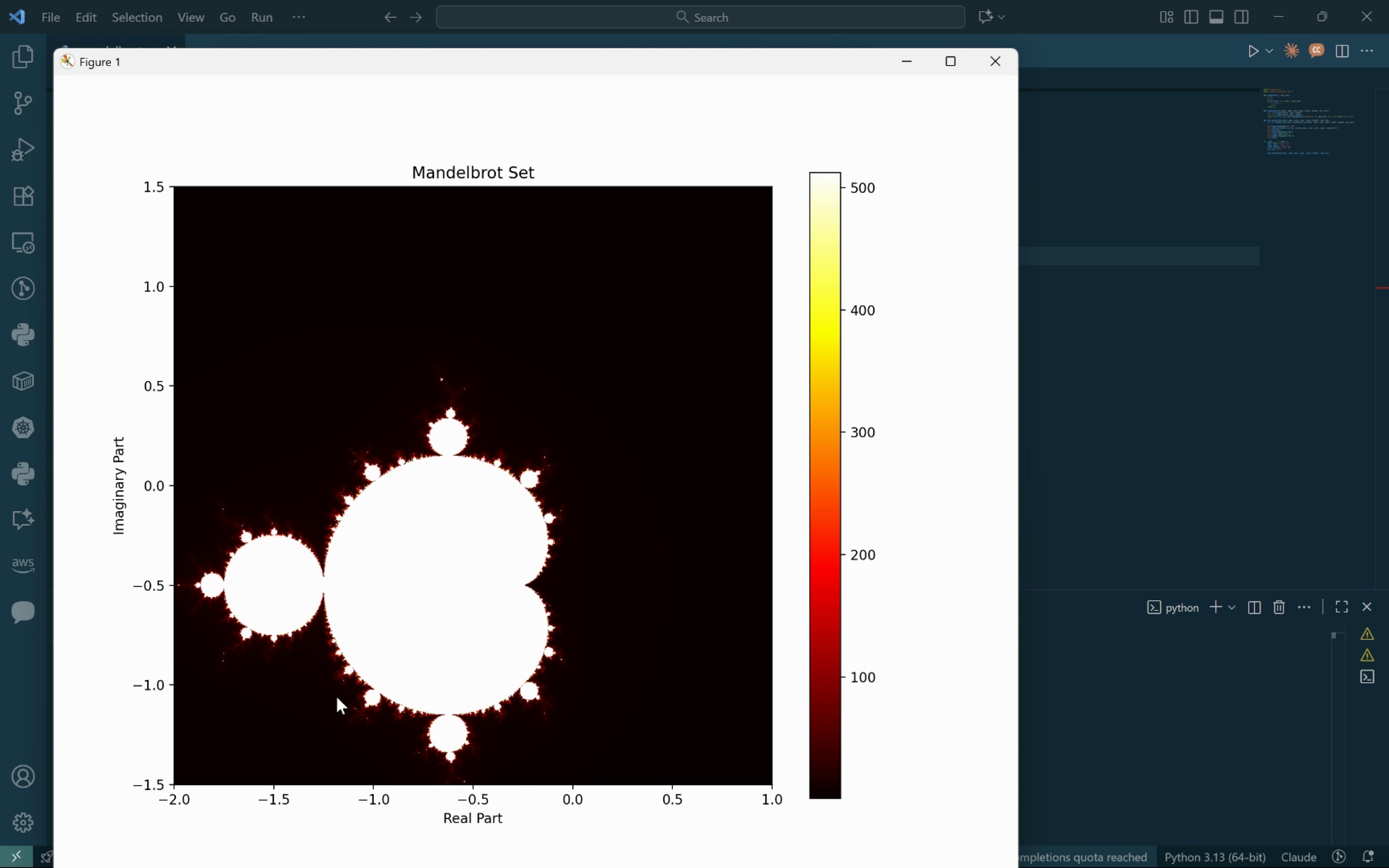 
wait(5.77)
 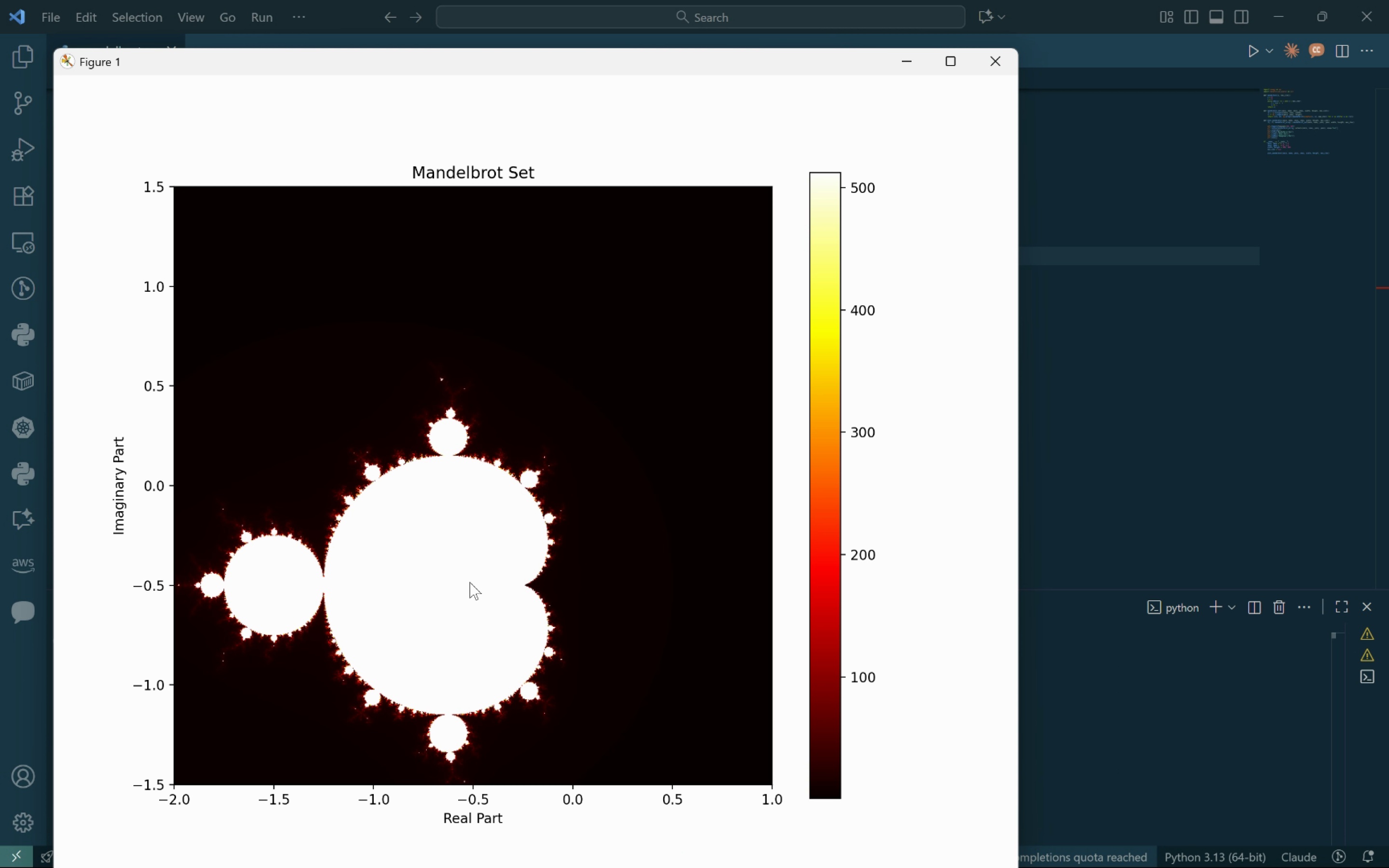 
scroll: coordinate [358, 520], scroll_direction: up, amount: 3.0
 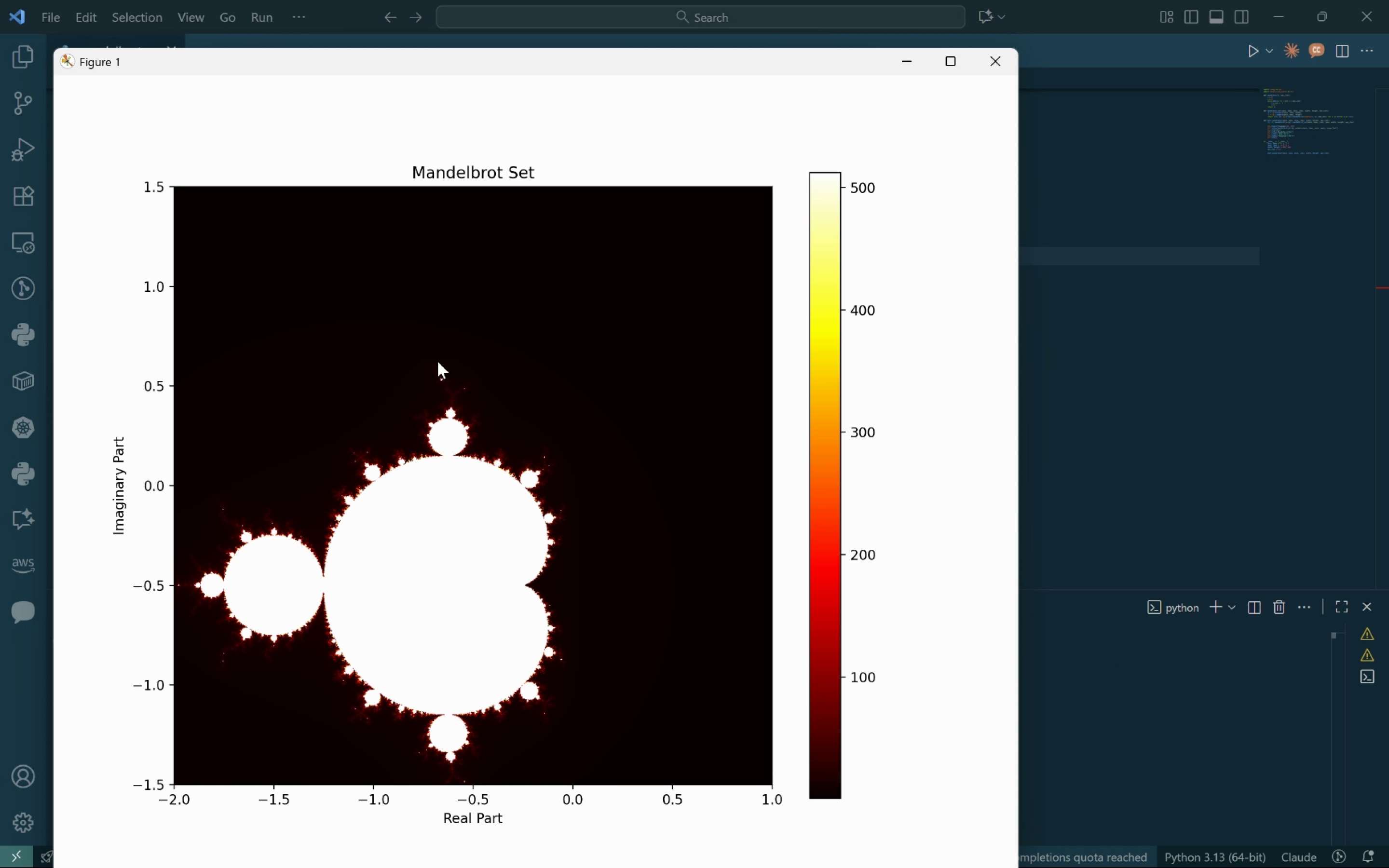 
key(Control+ControlLeft)
 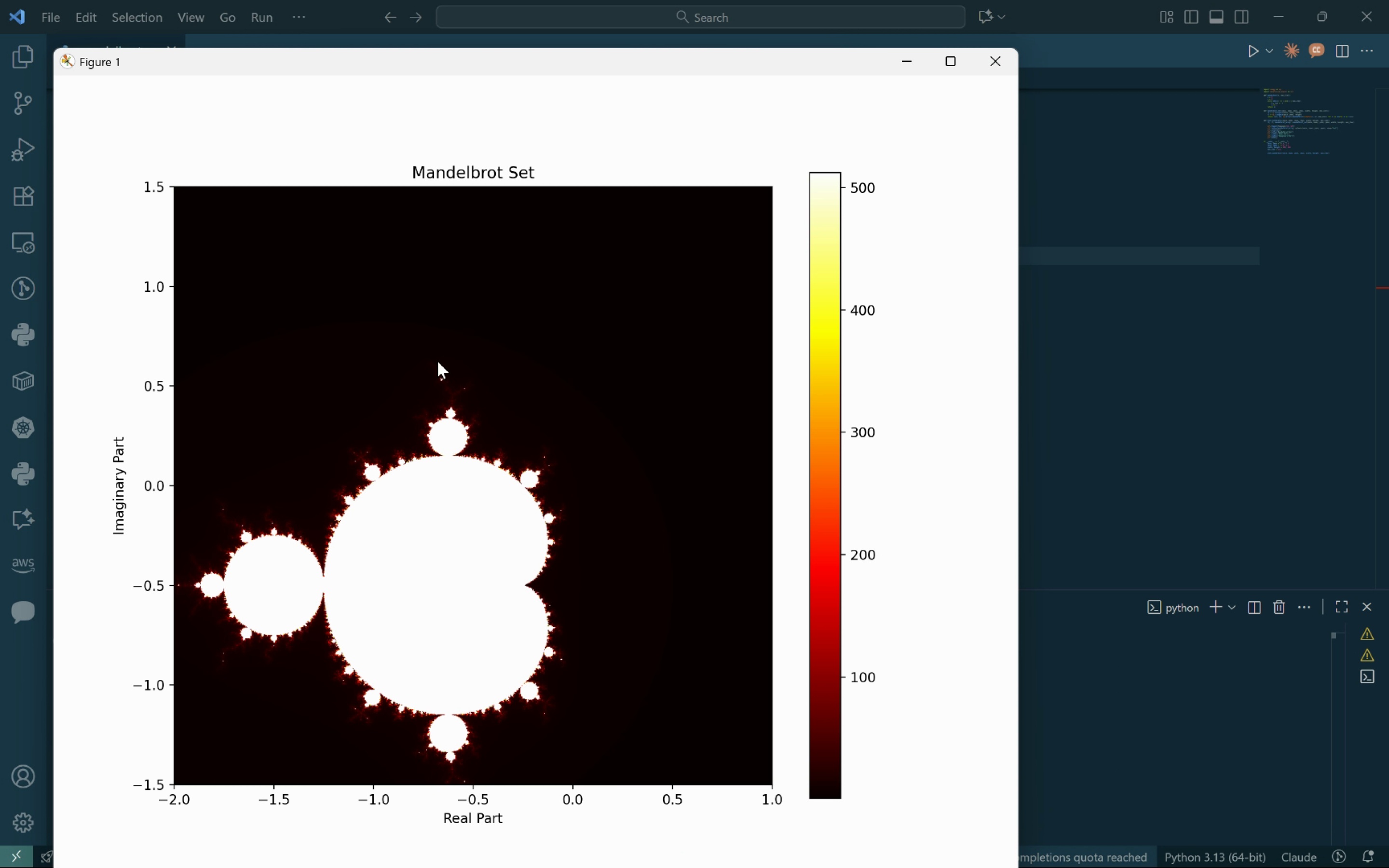 
key(Control+ControlLeft)
 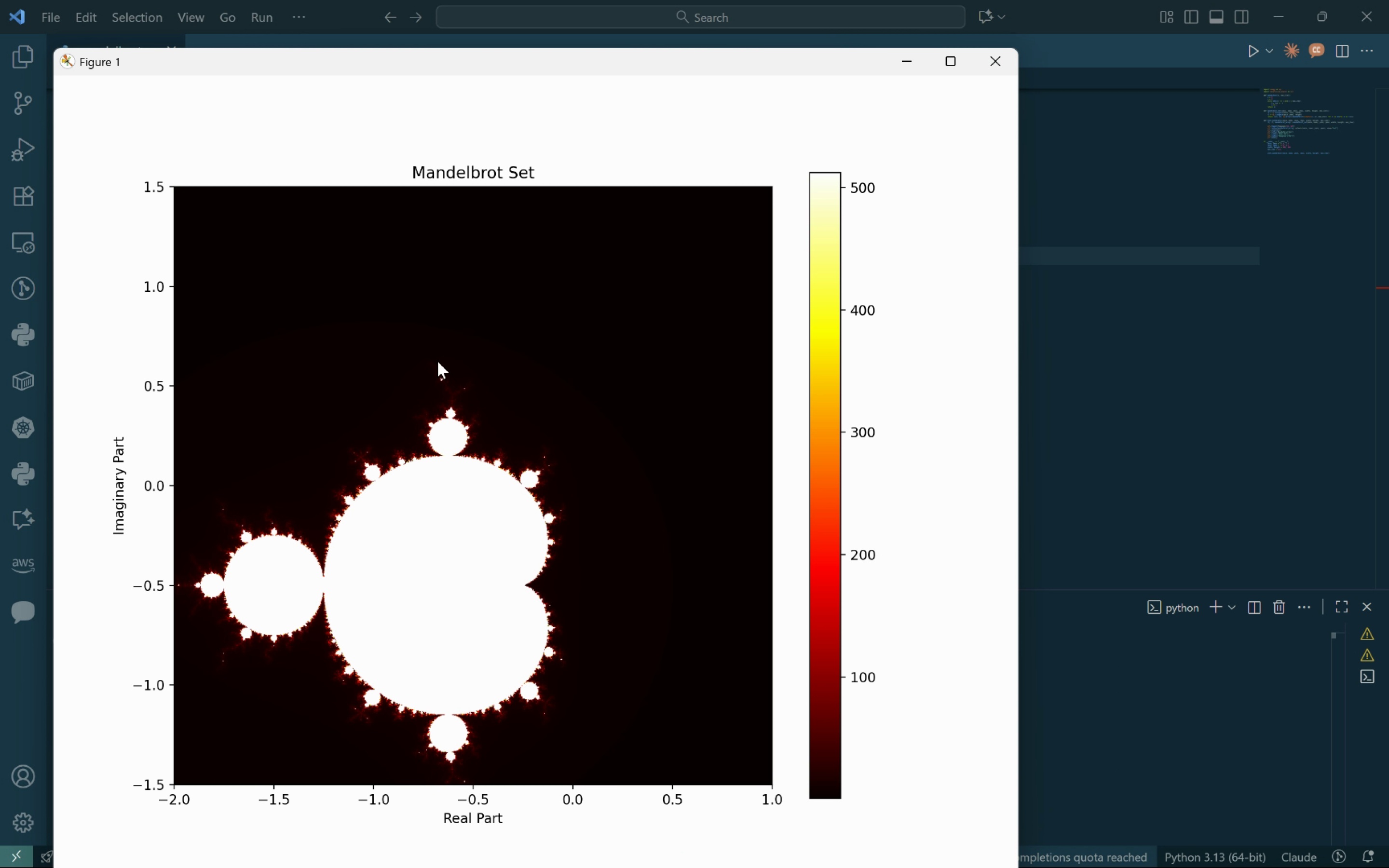 
scroll: coordinate [437, 361], scroll_direction: up, amount: 6.0
 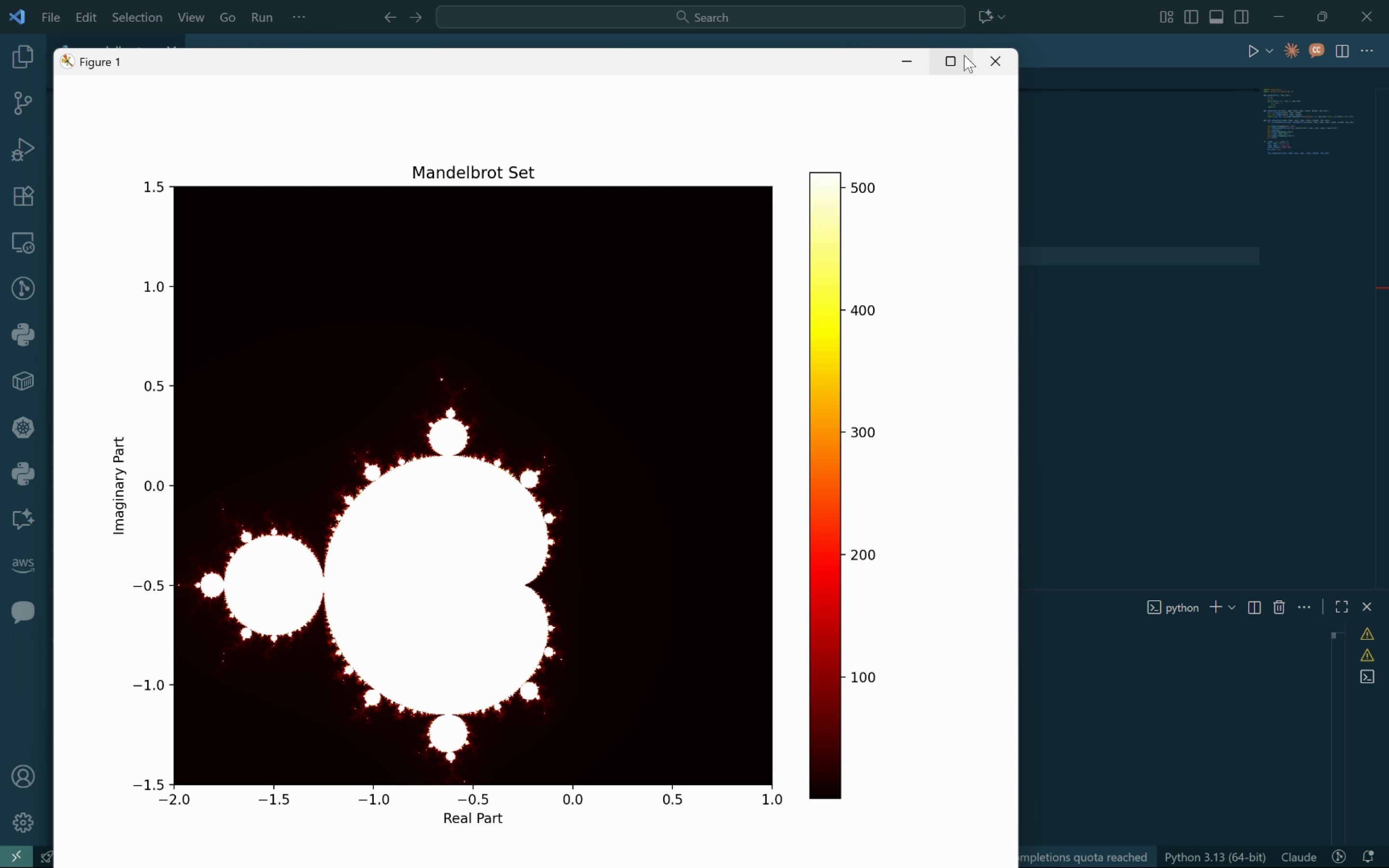 
left_click([986, 55])
 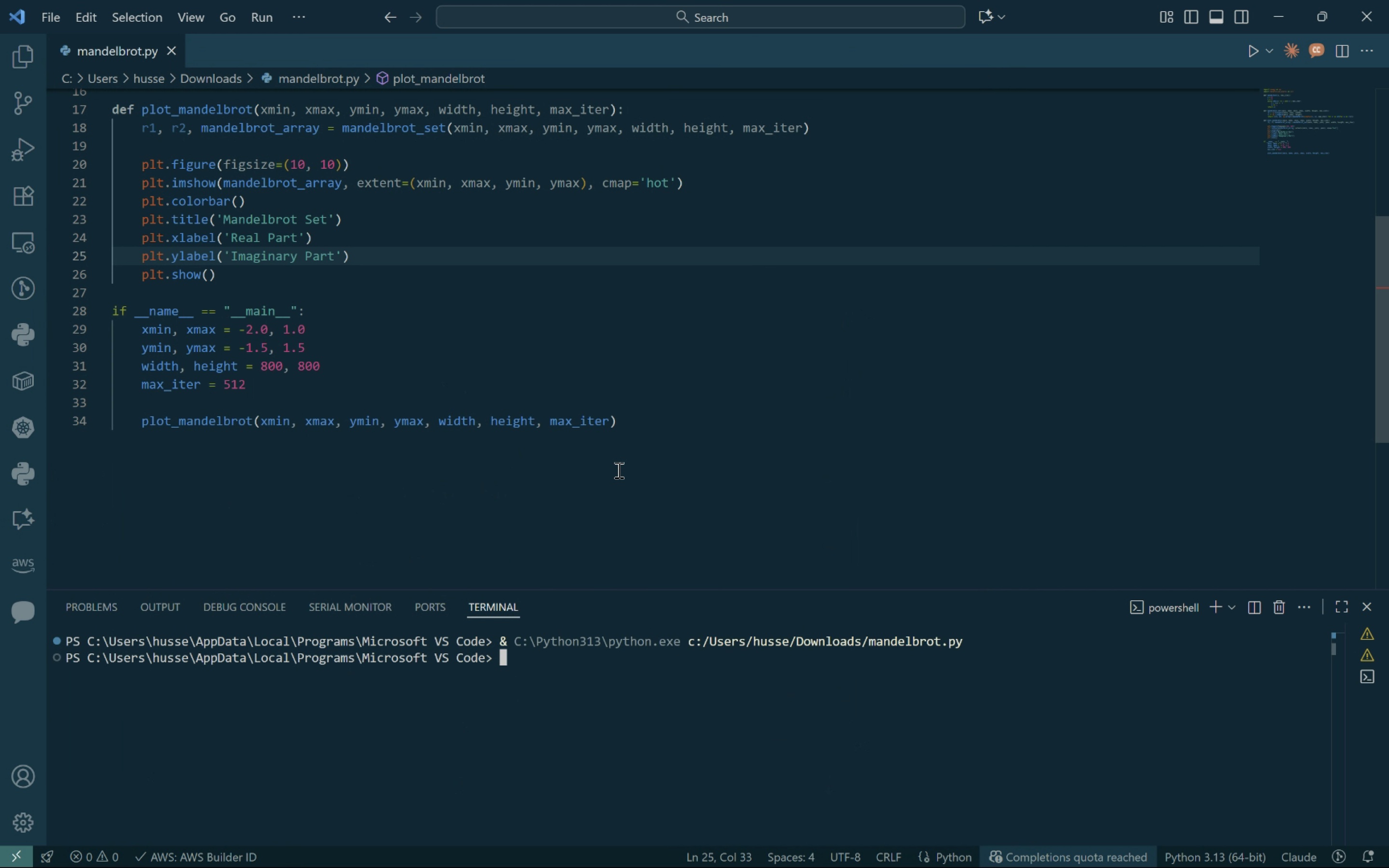 
left_click([640, 420])
 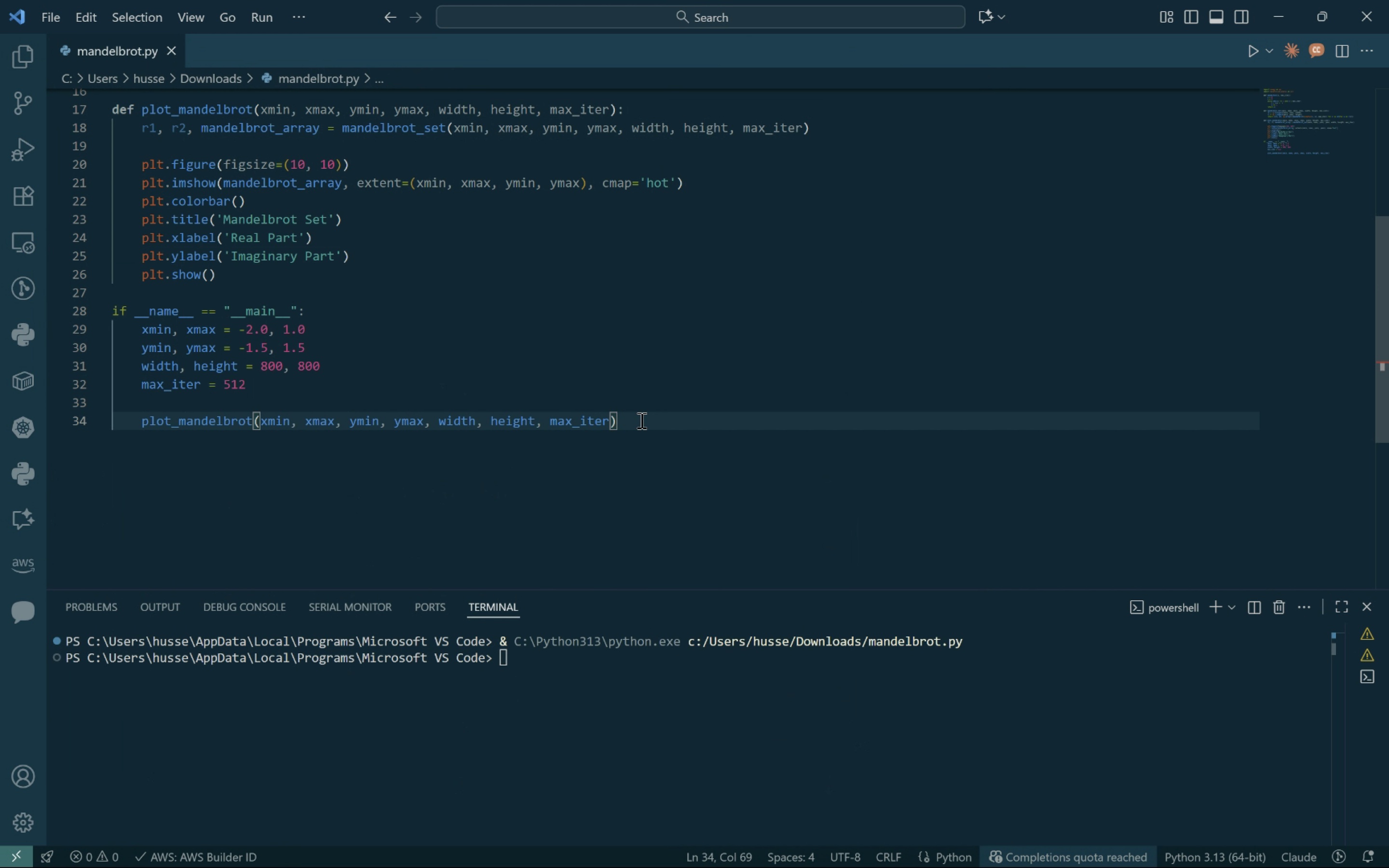 
key(Enter)
 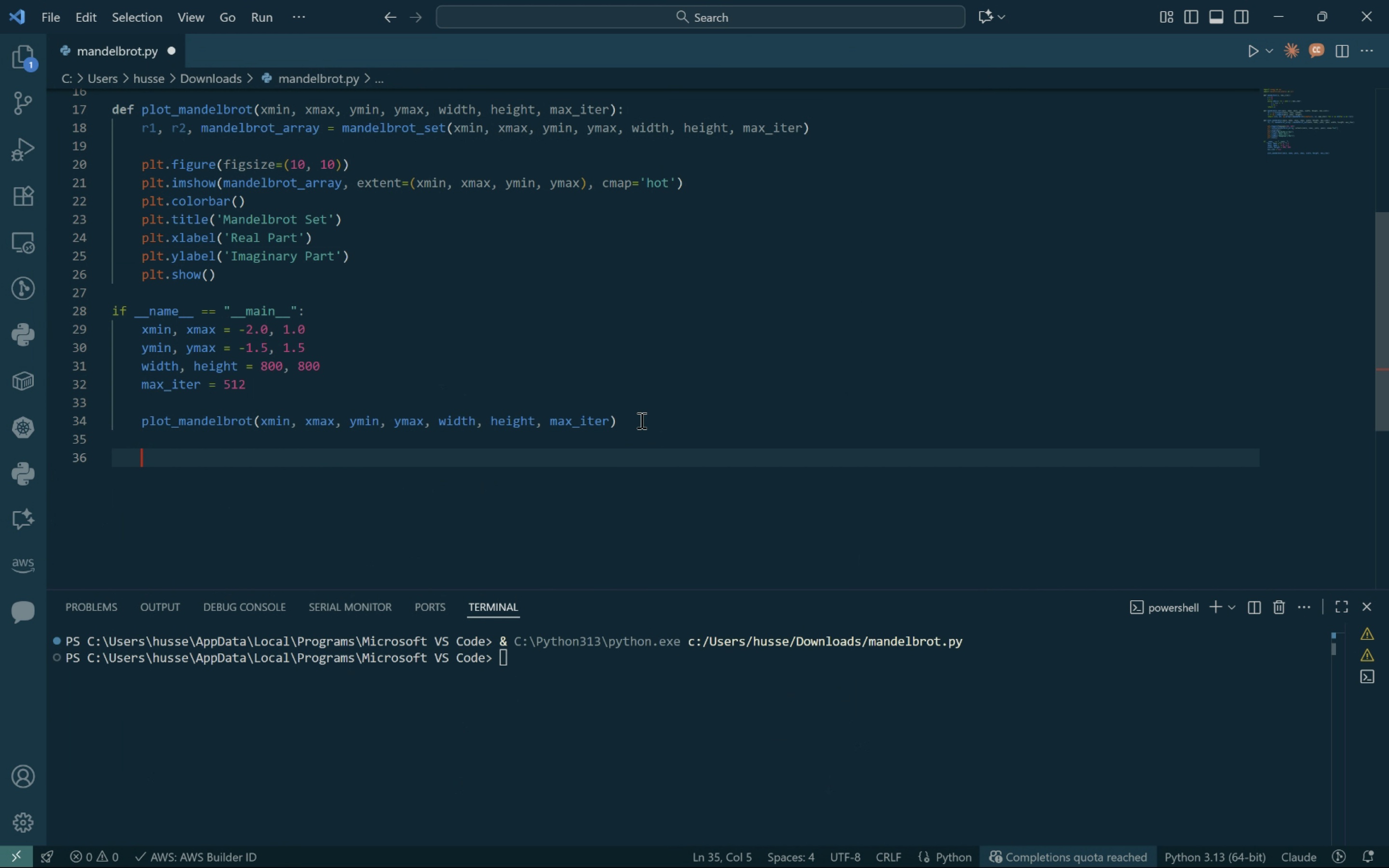 
key(Enter)
 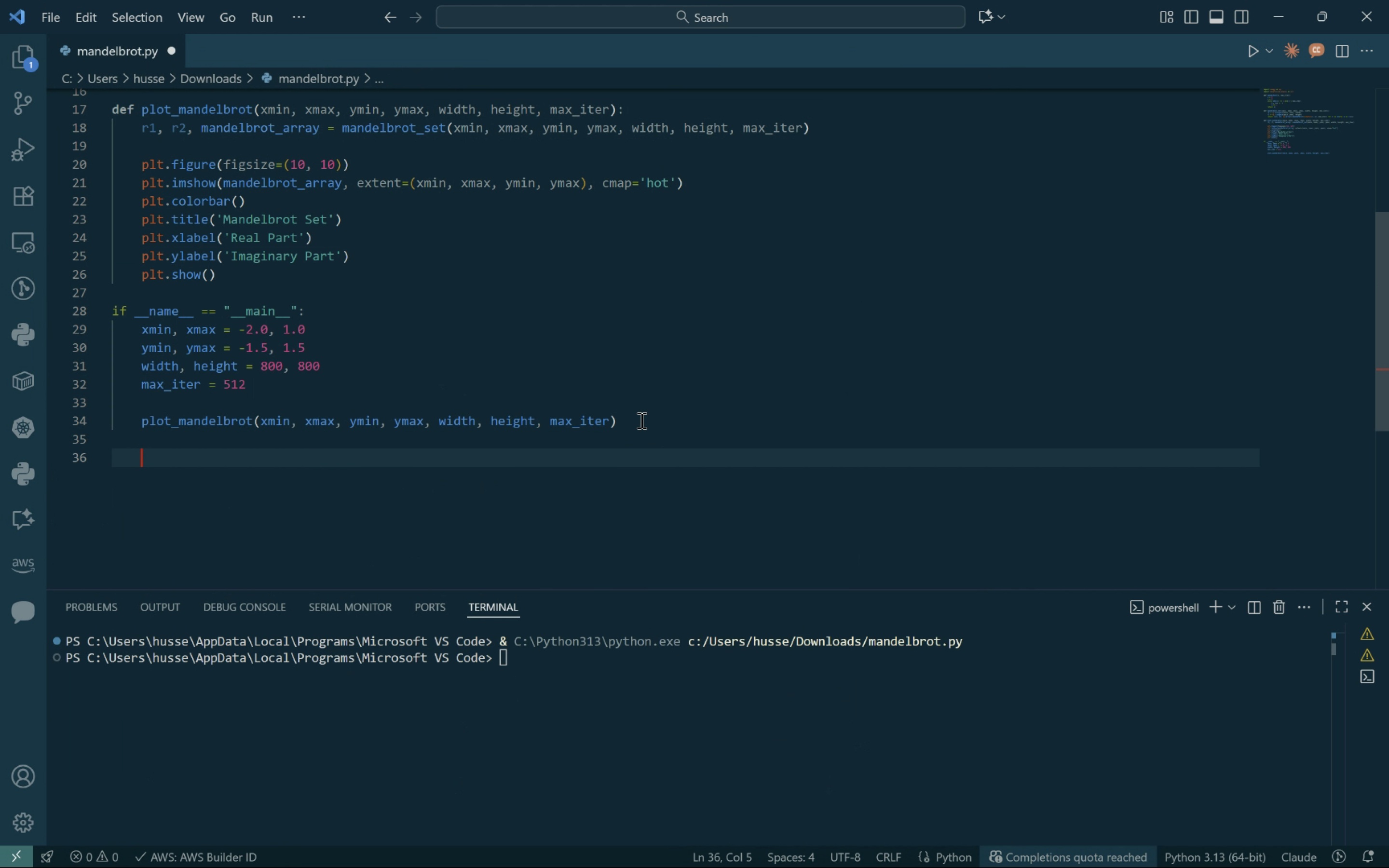 
type(# The plot is shifted n)
key(Backspace)
type(in an annoying way)
key(Backspace)
key(Backspace)
key(Backspace)
key(Backspace)
key(Backspace)
key(Backspace)
key(Backspace)
key(Backspace)
key(Backspace)
 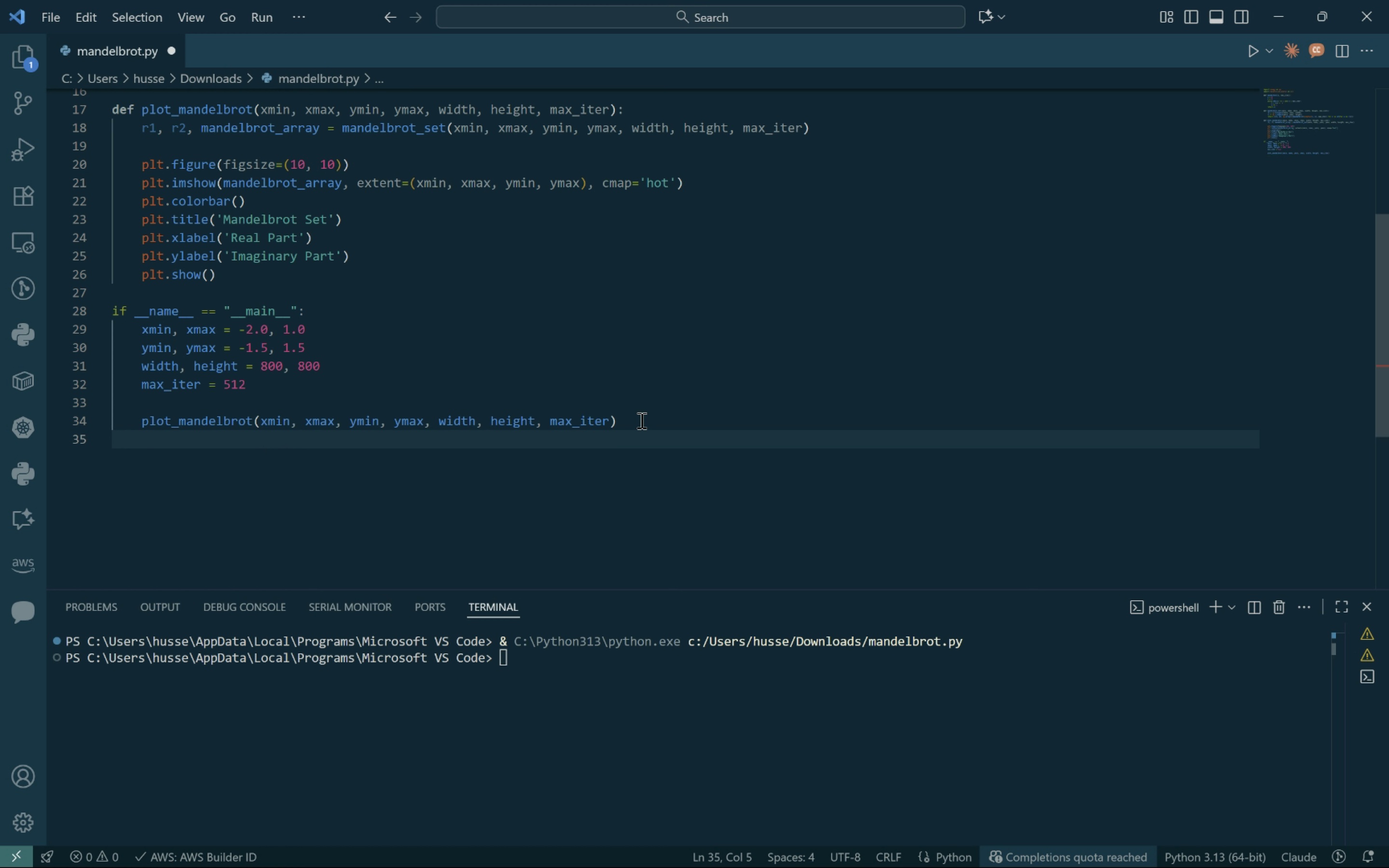 
key(Control+S)
 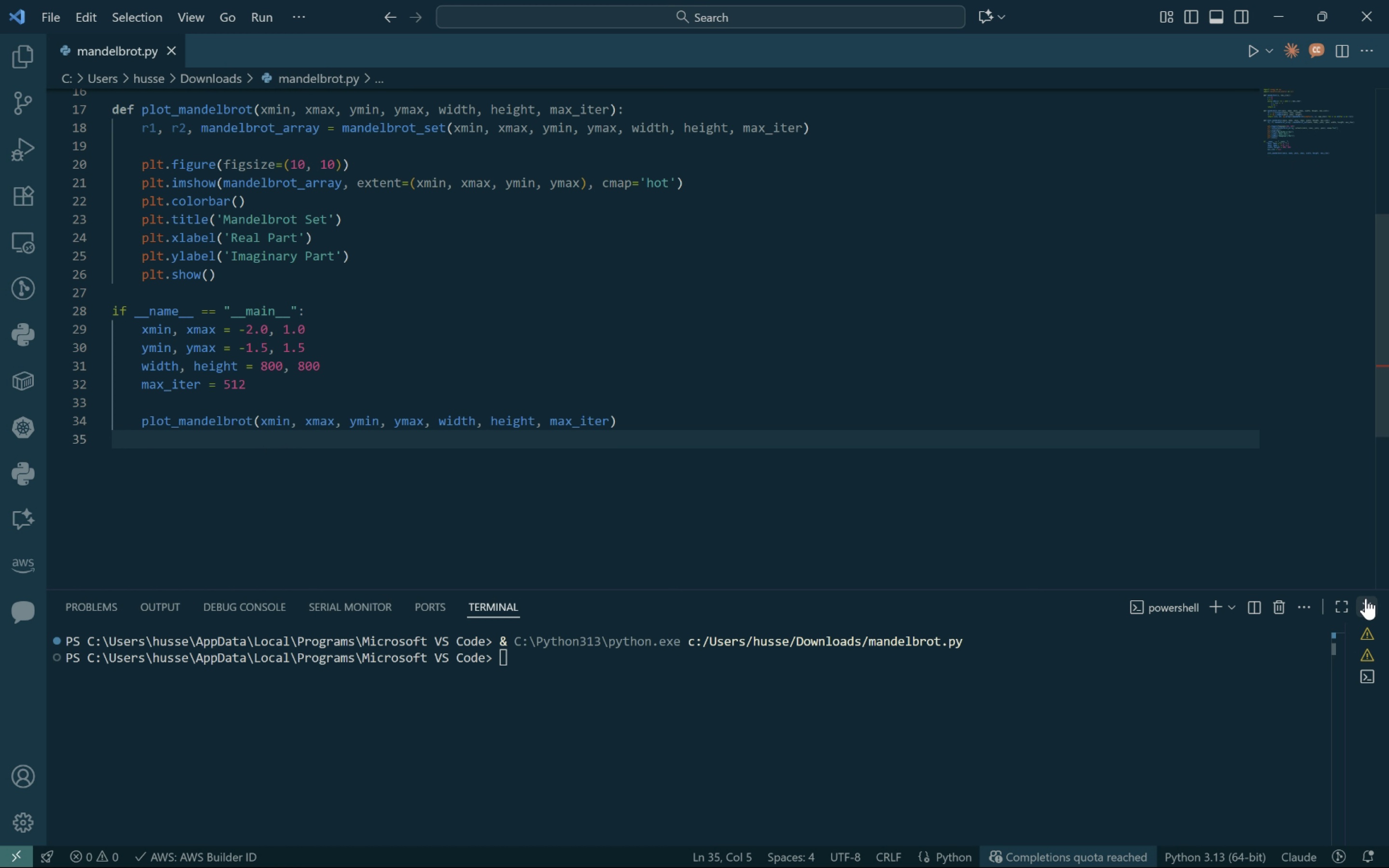 
left_click([1370, 601])
 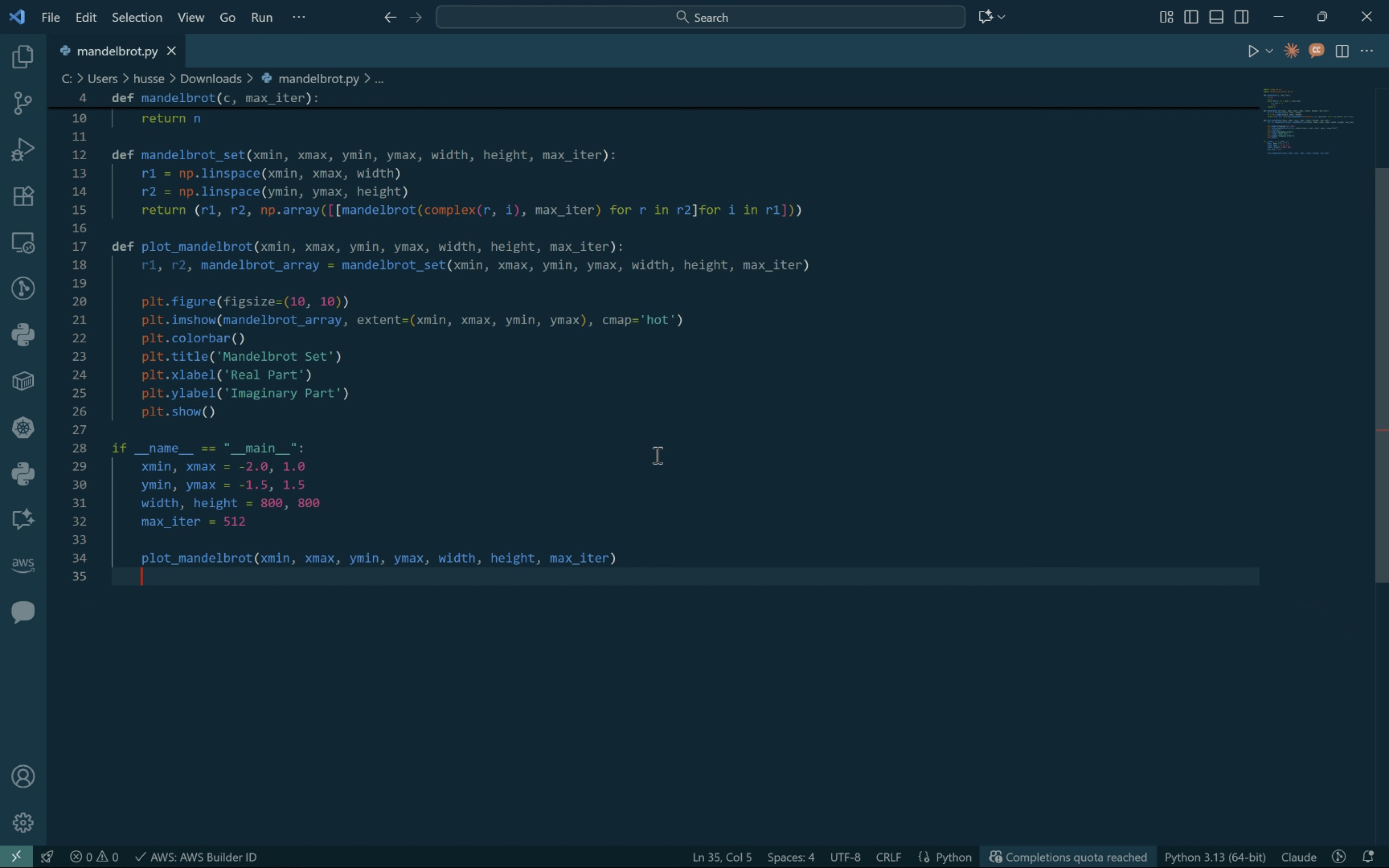 
left_click([657, 383])
 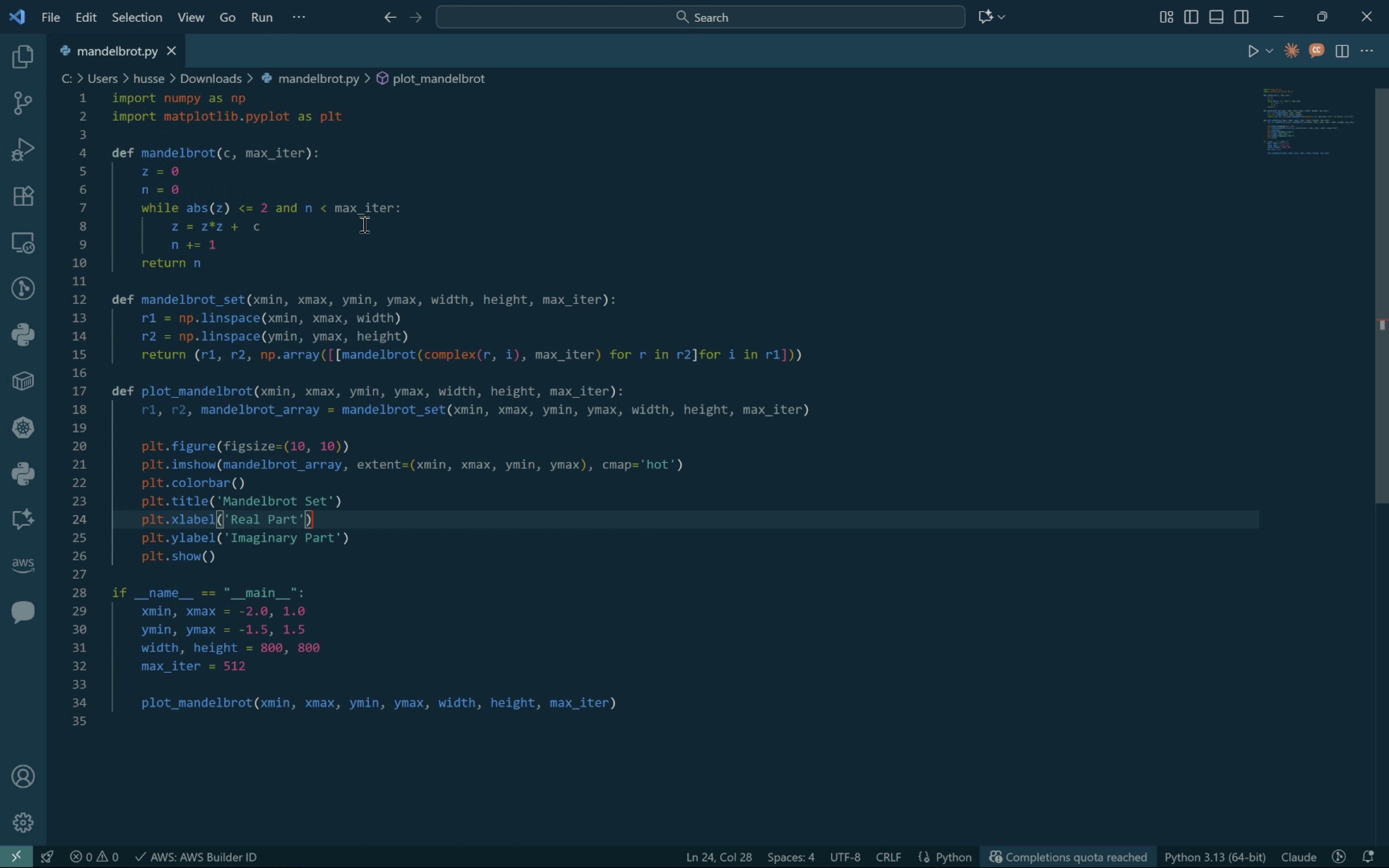 
wait(5.4)
 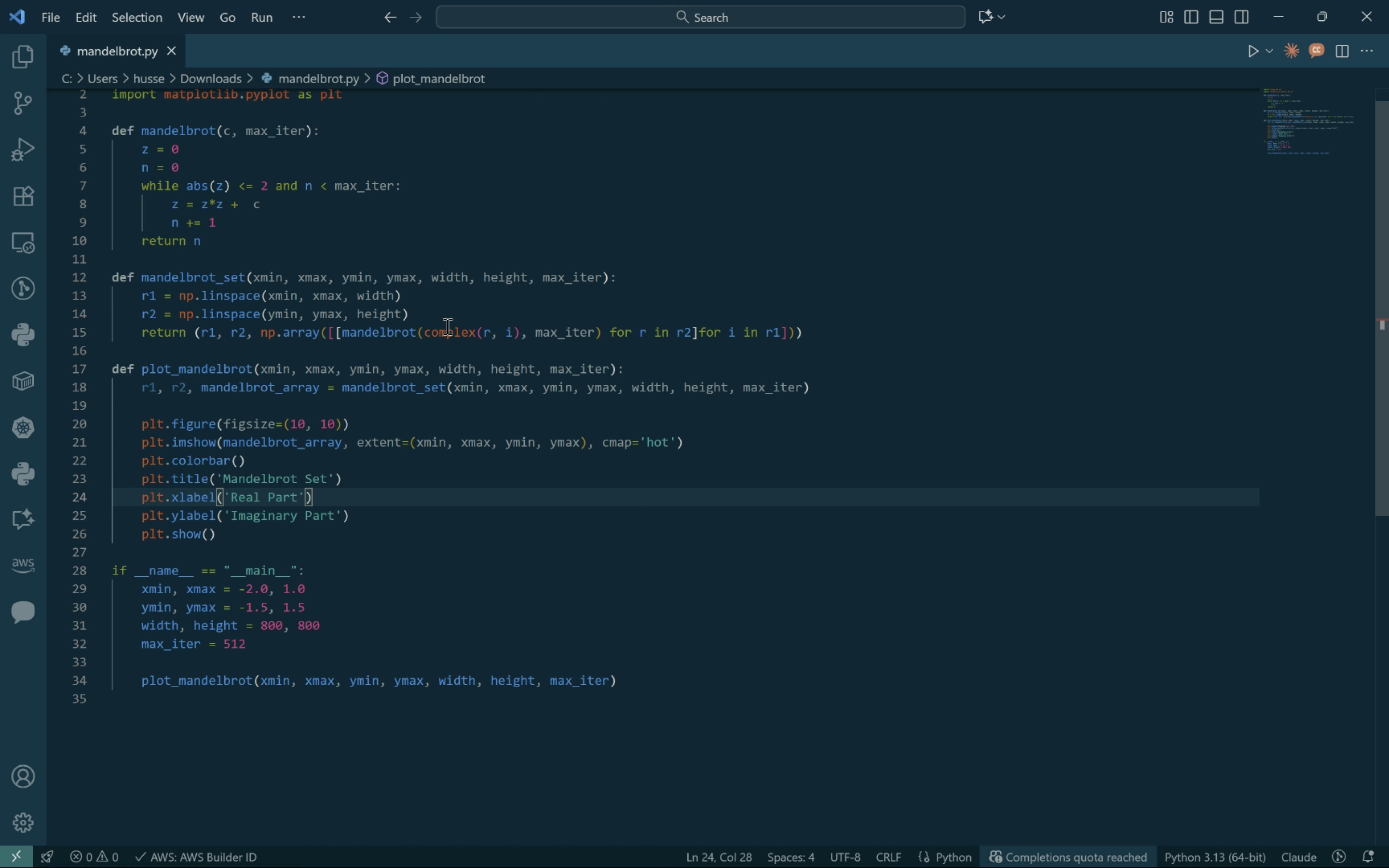 
mouse_move([420, 305])
 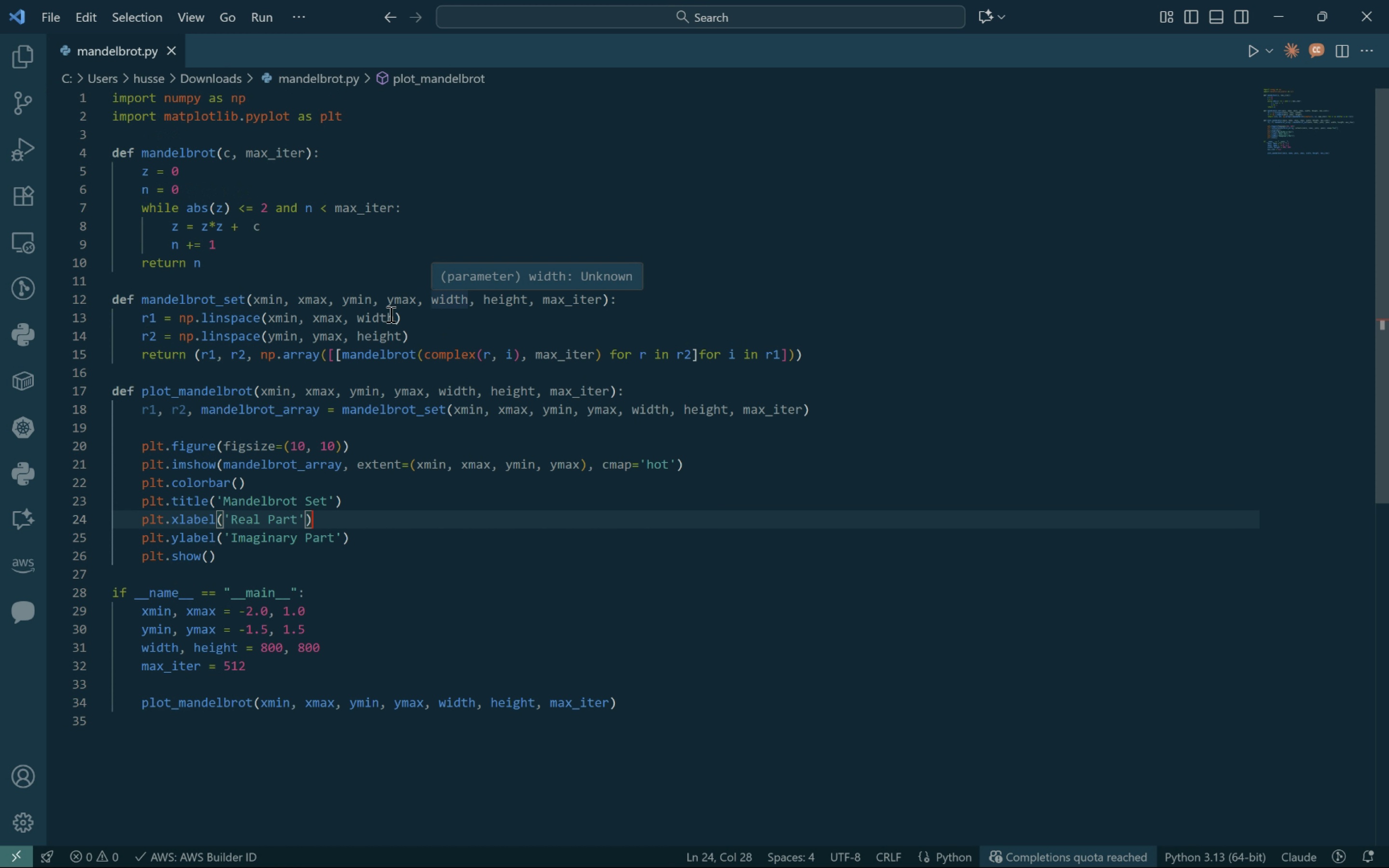 
mouse_move([390, 324])
 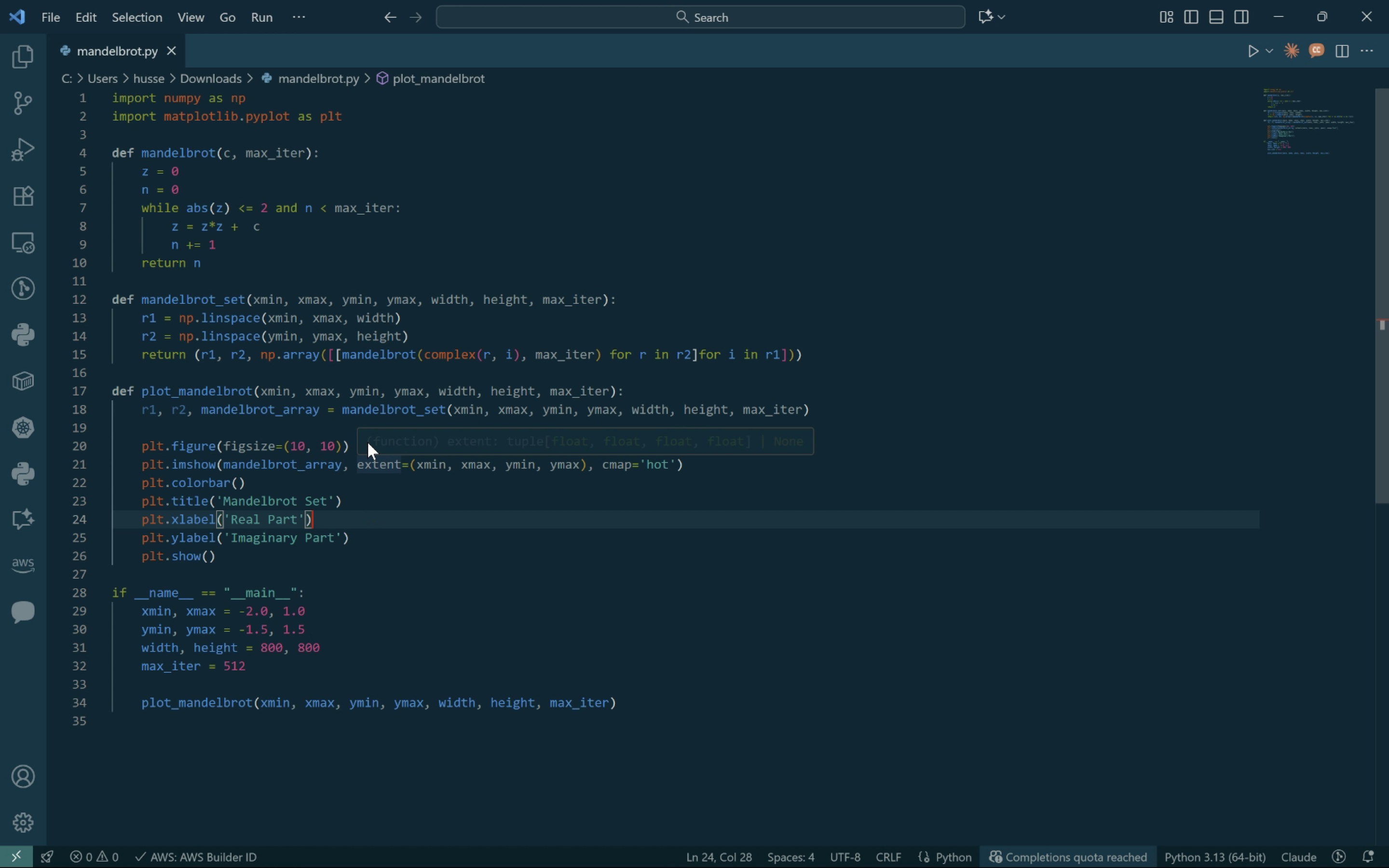 
wait(26.37)
 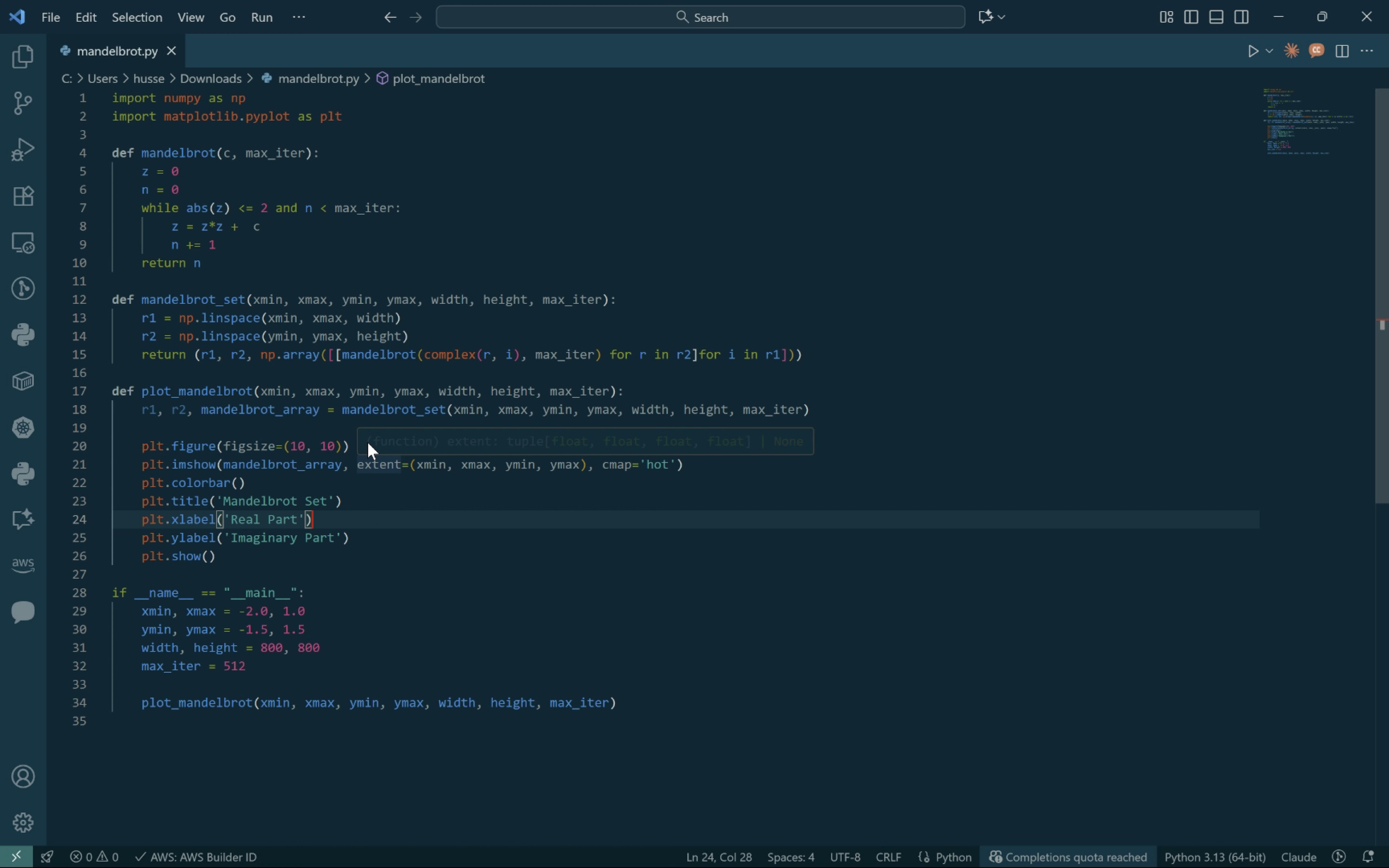 
left_click([395, 498])
 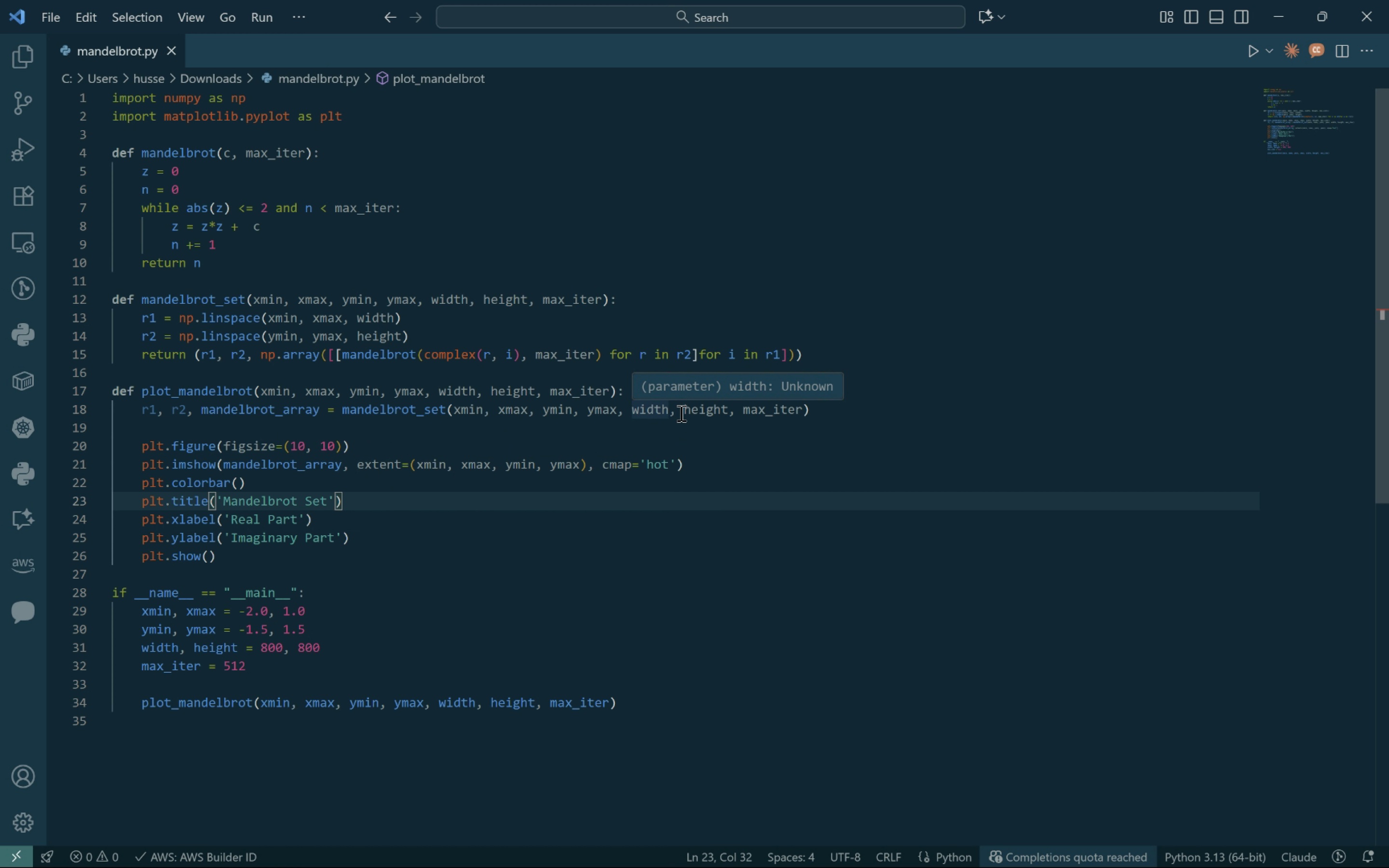 
mouse_move([733, 351])
 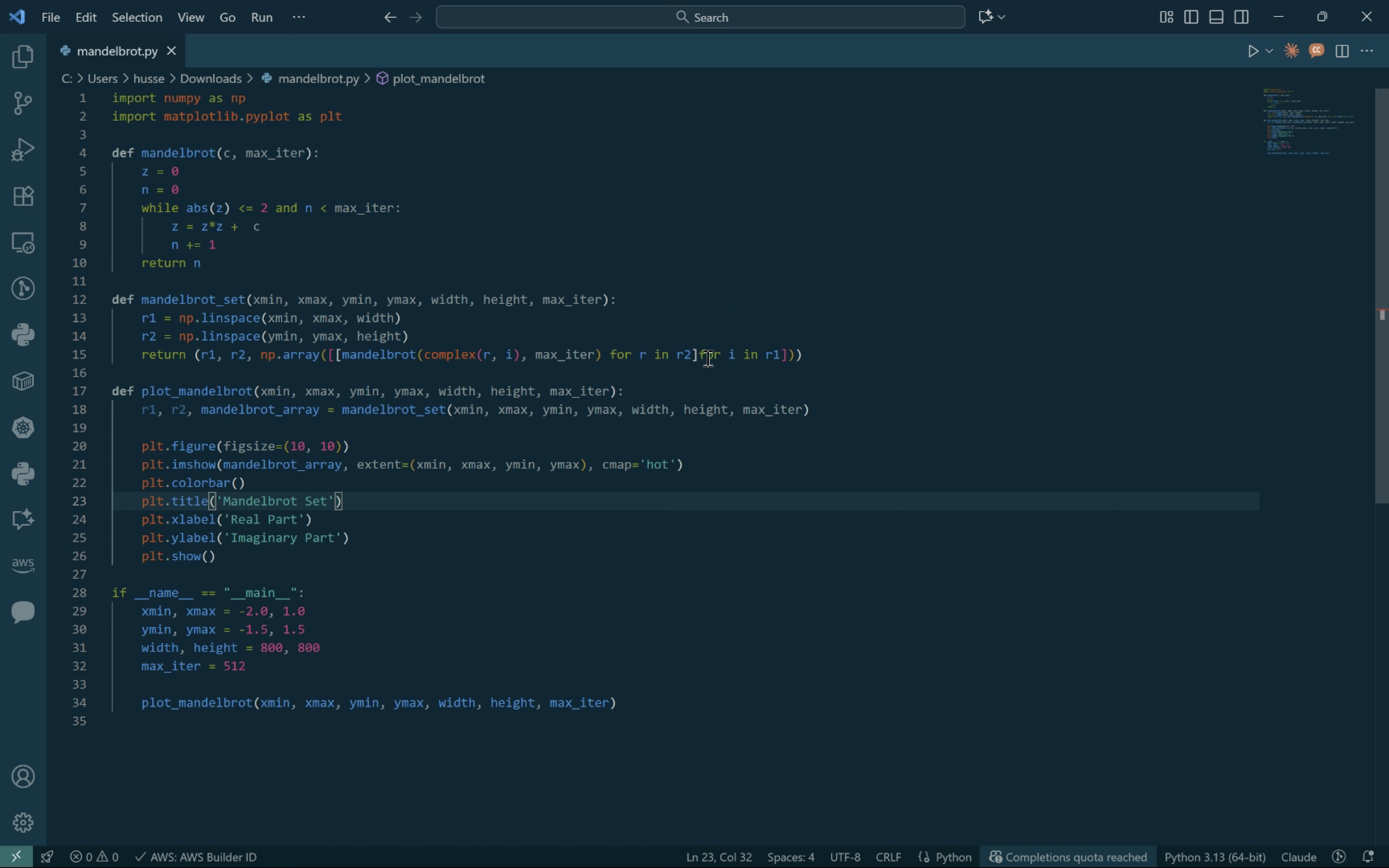 
wait(9.98)
 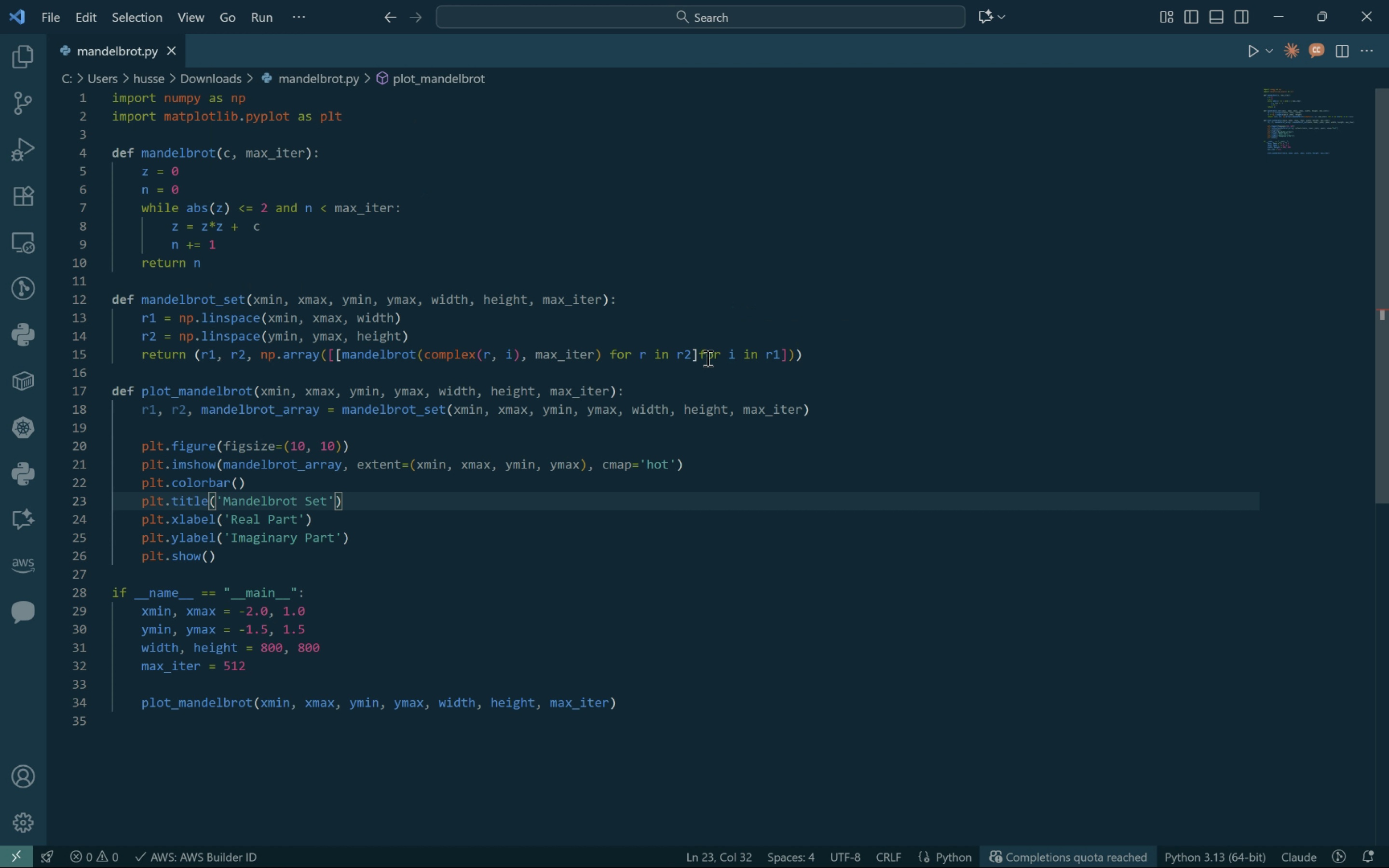 
left_click([288, 614])
 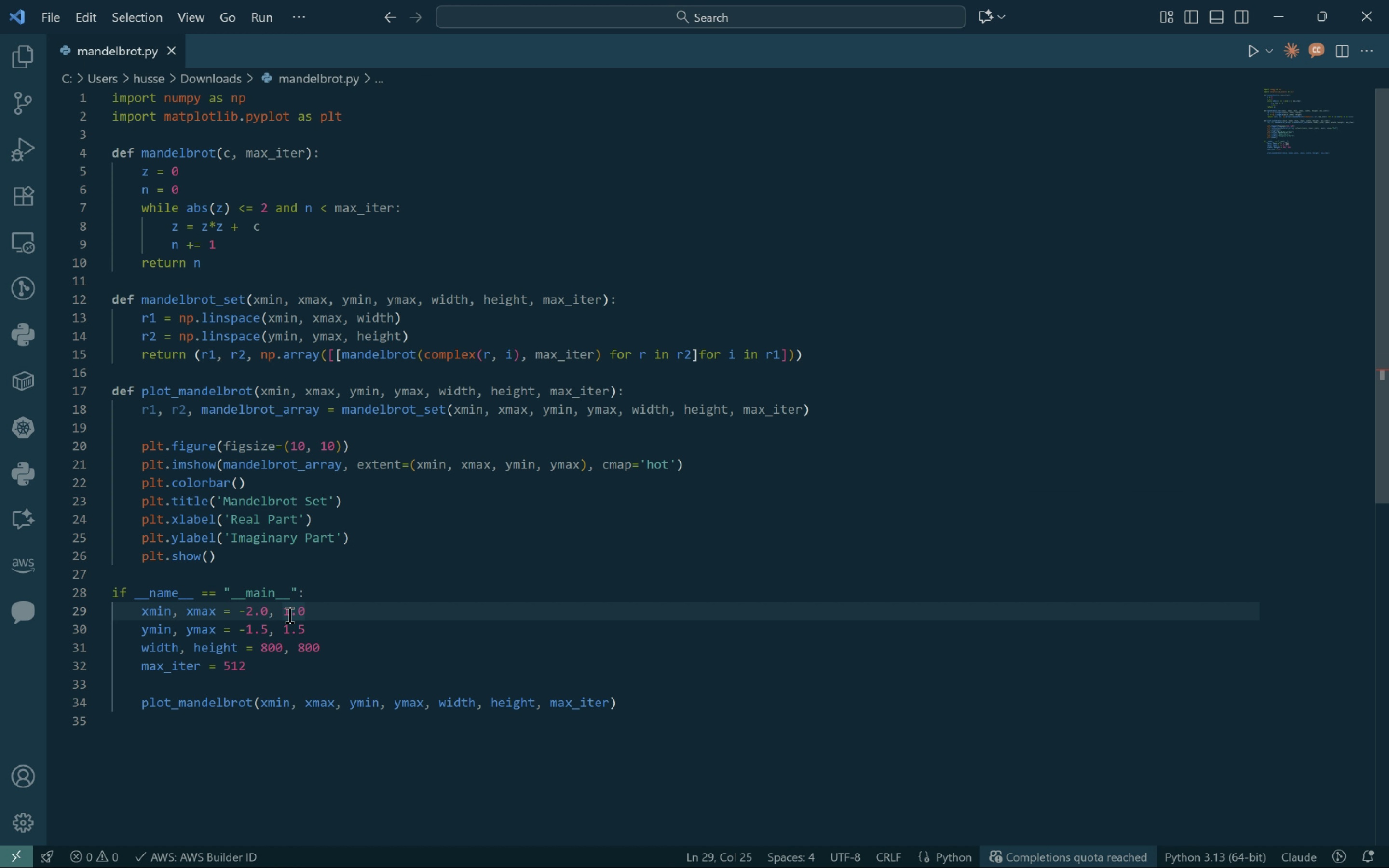 
key(Backspace)
 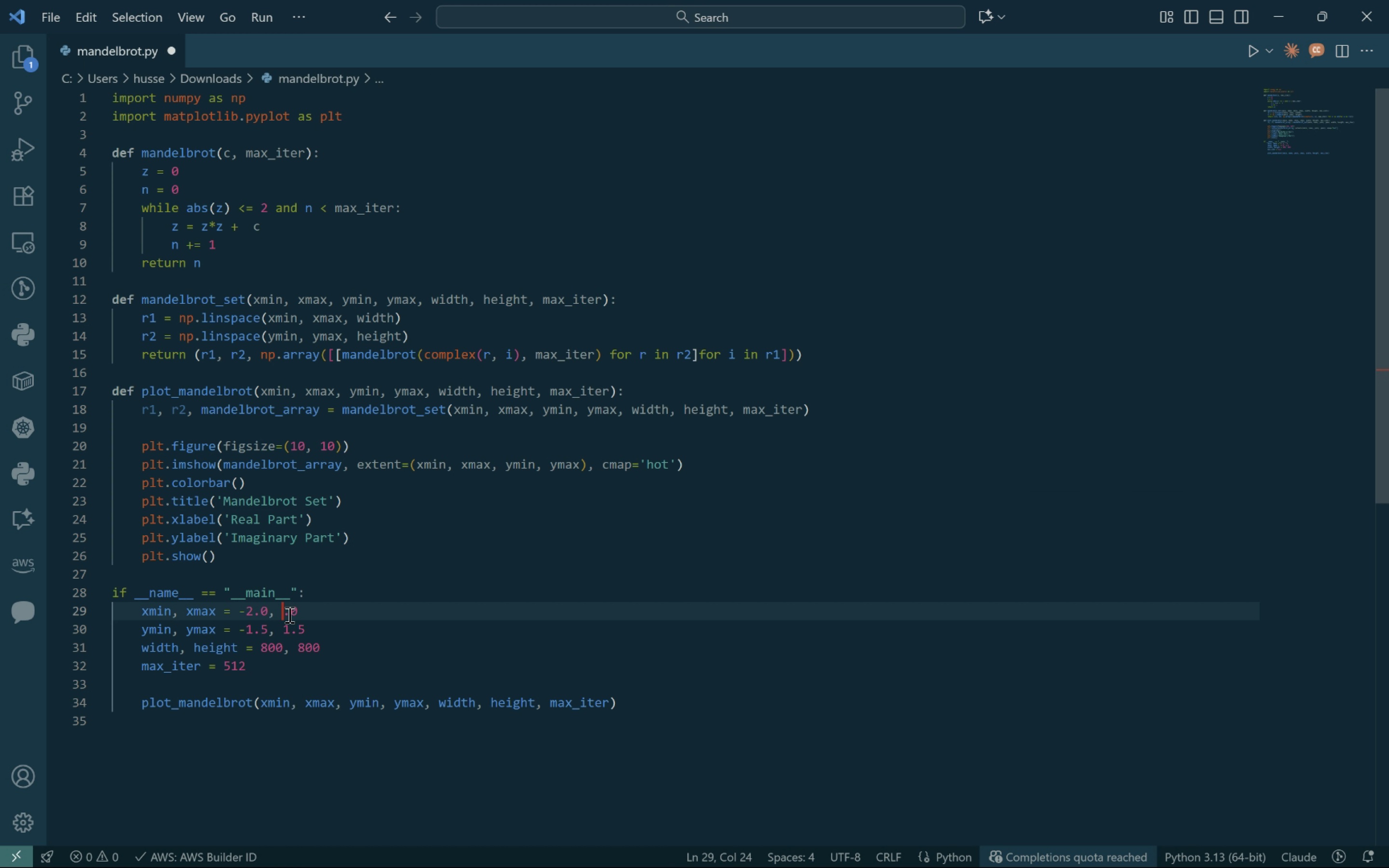 
key(2)
 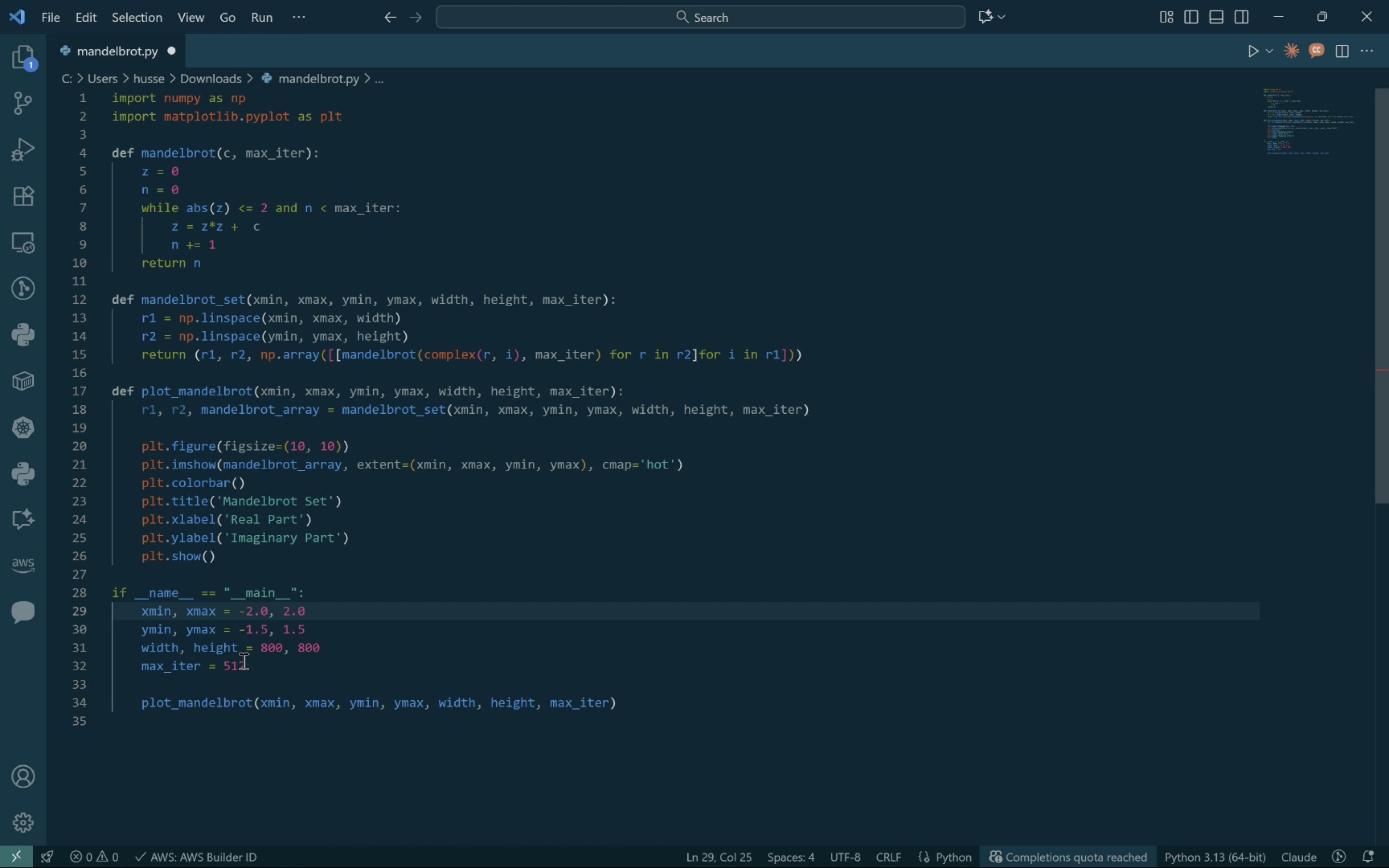 
double_click([234, 663])
 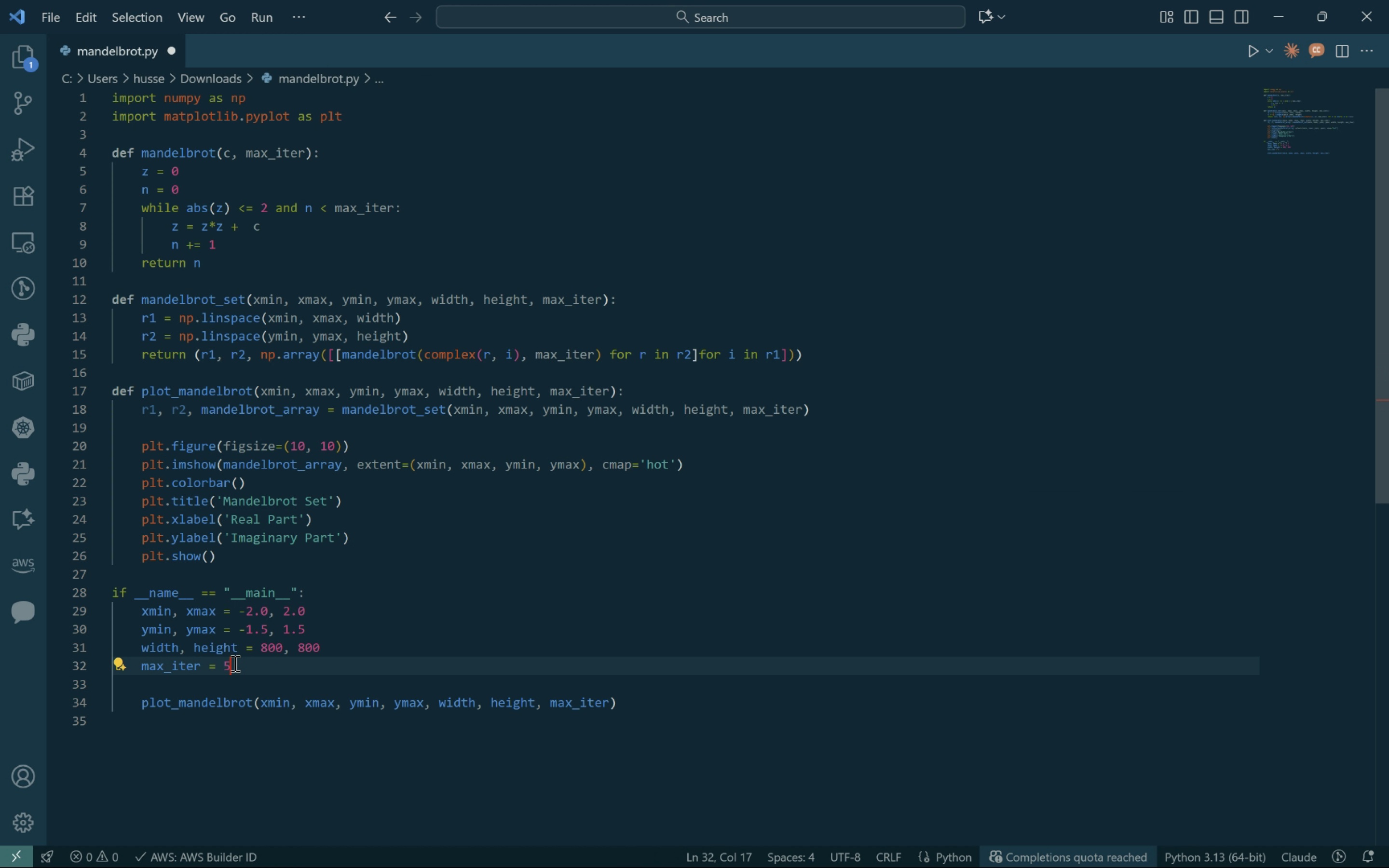 
type(50)
 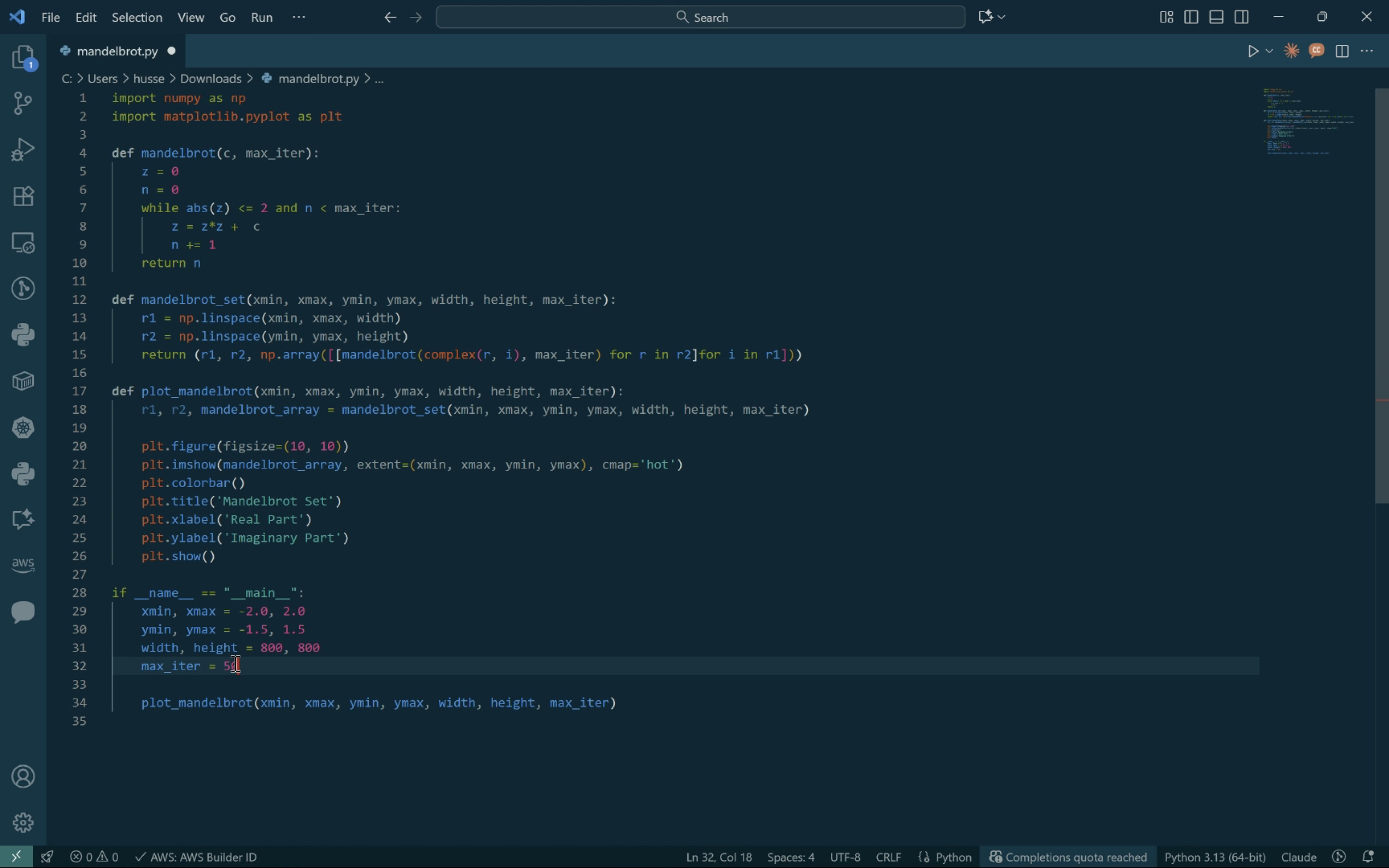 
key(Control+S)
 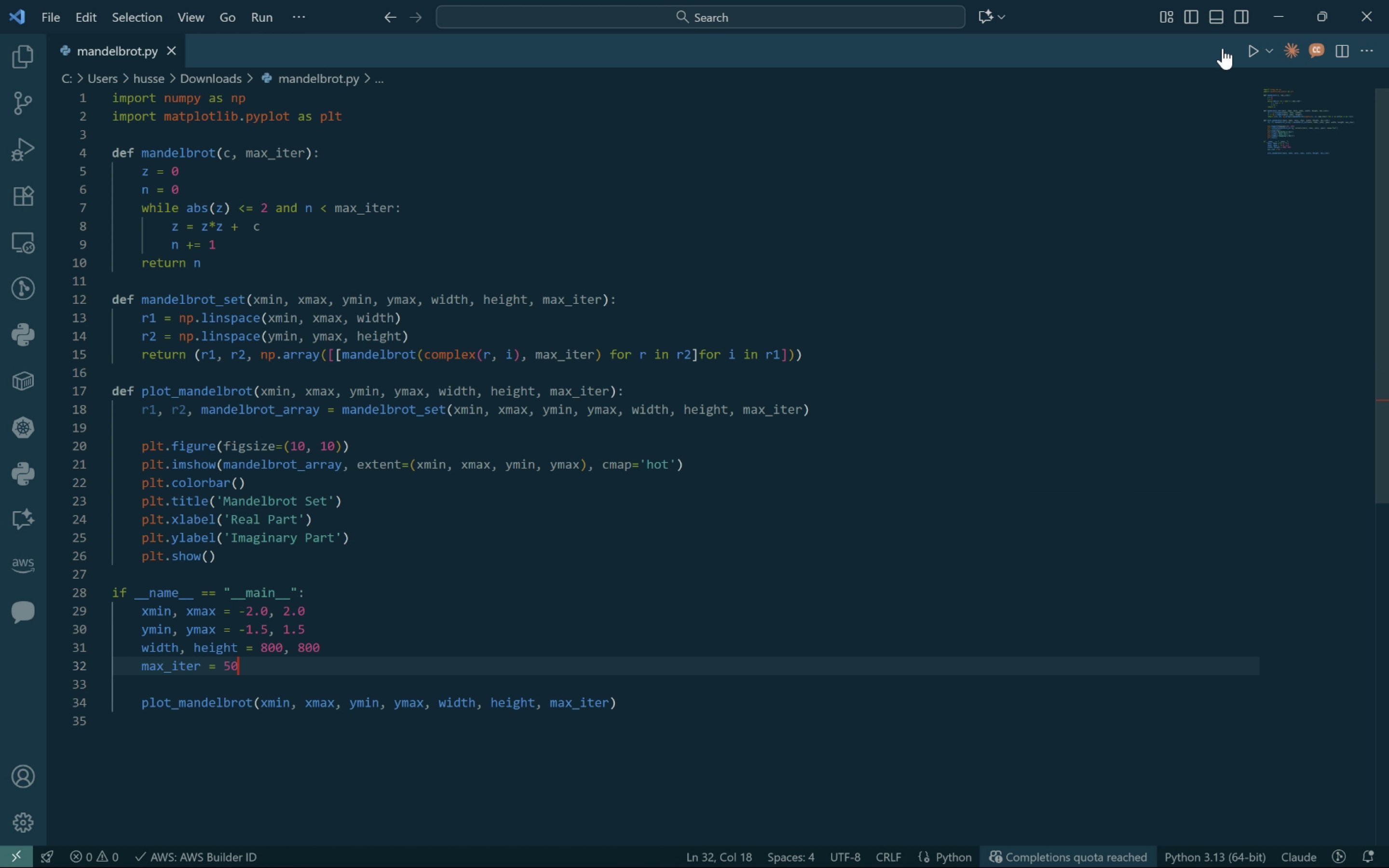 
left_click([1247, 52])
 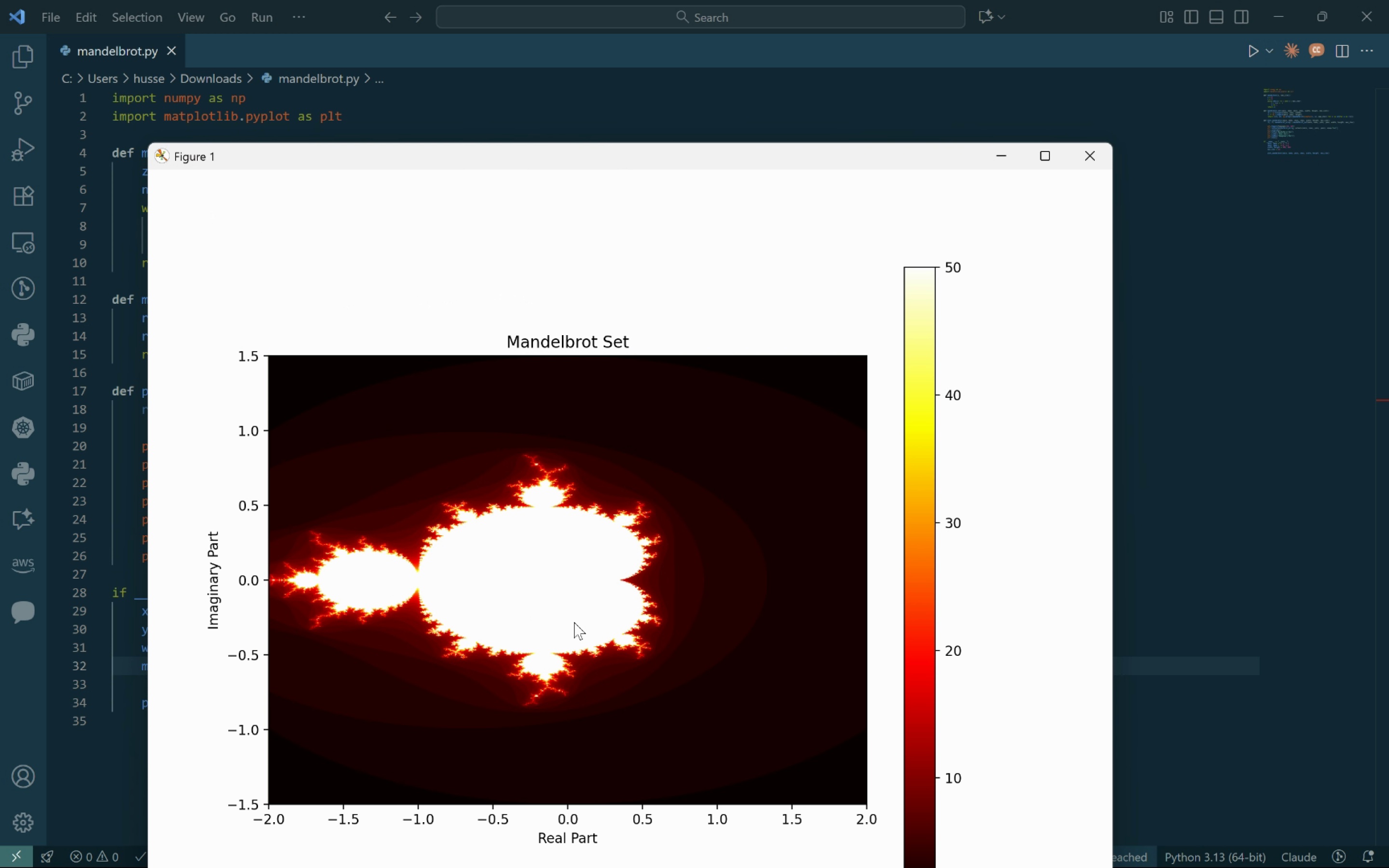 
wait(14.45)
 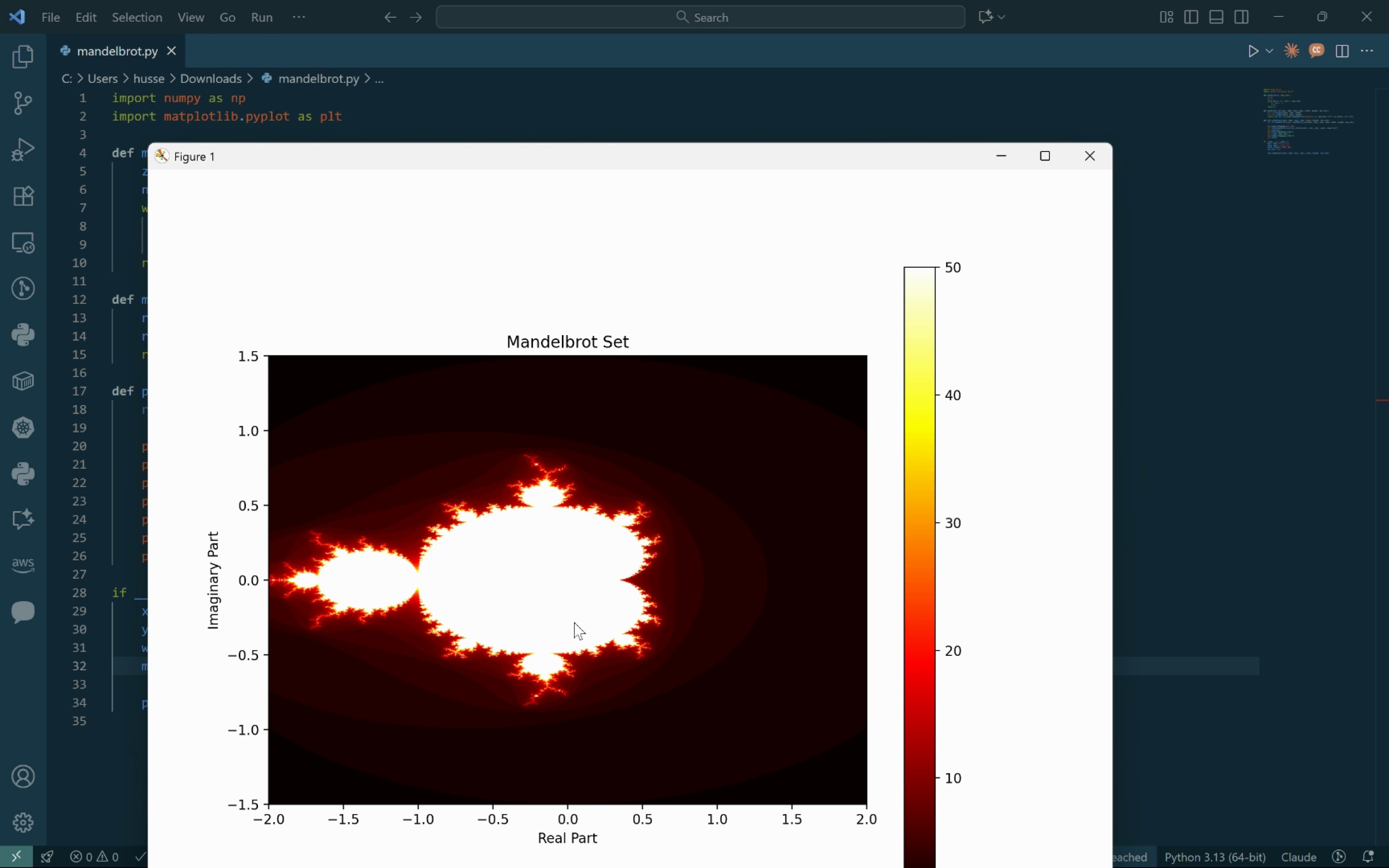 
left_click([1098, 163])
 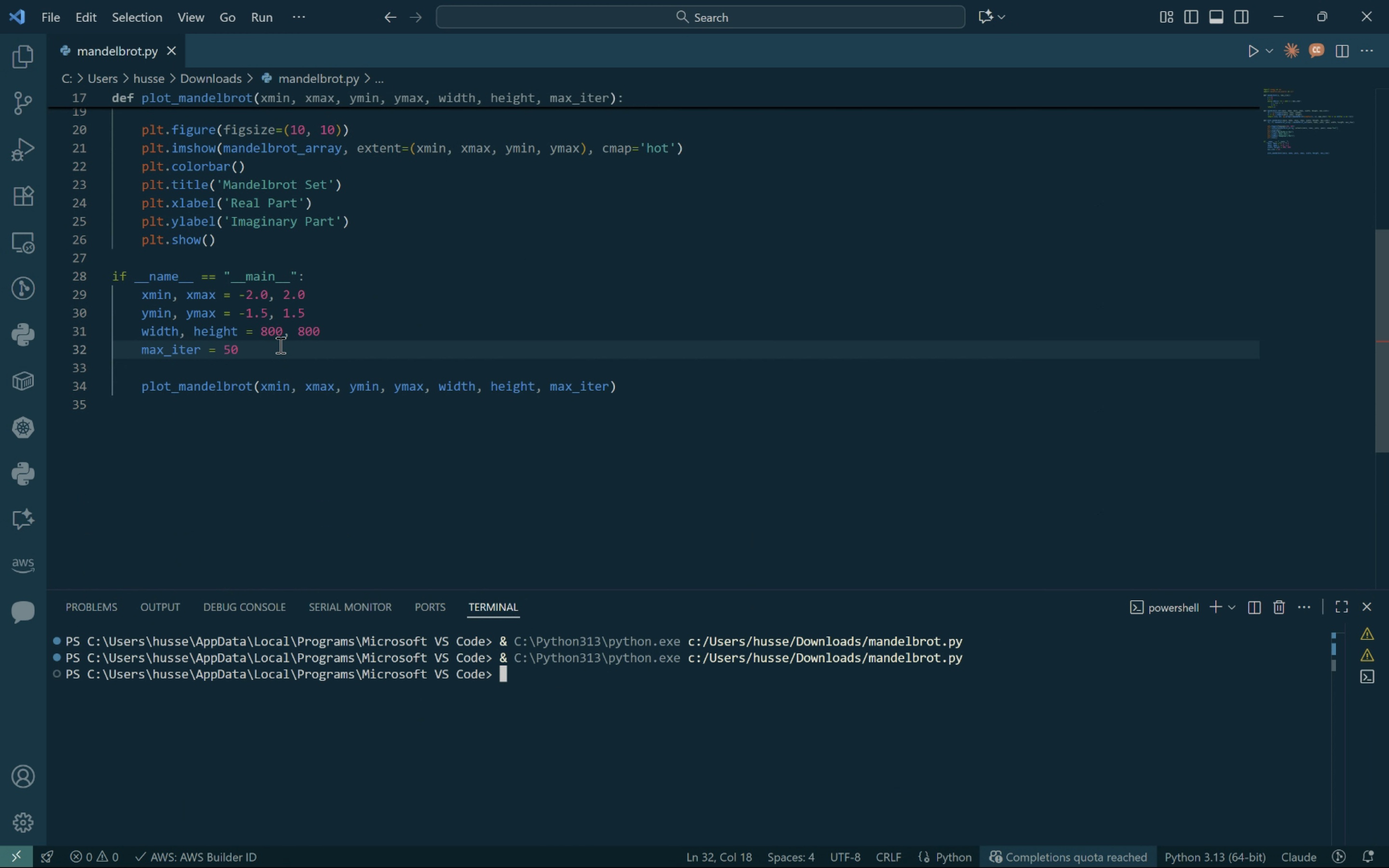 
left_click([290, 299])
 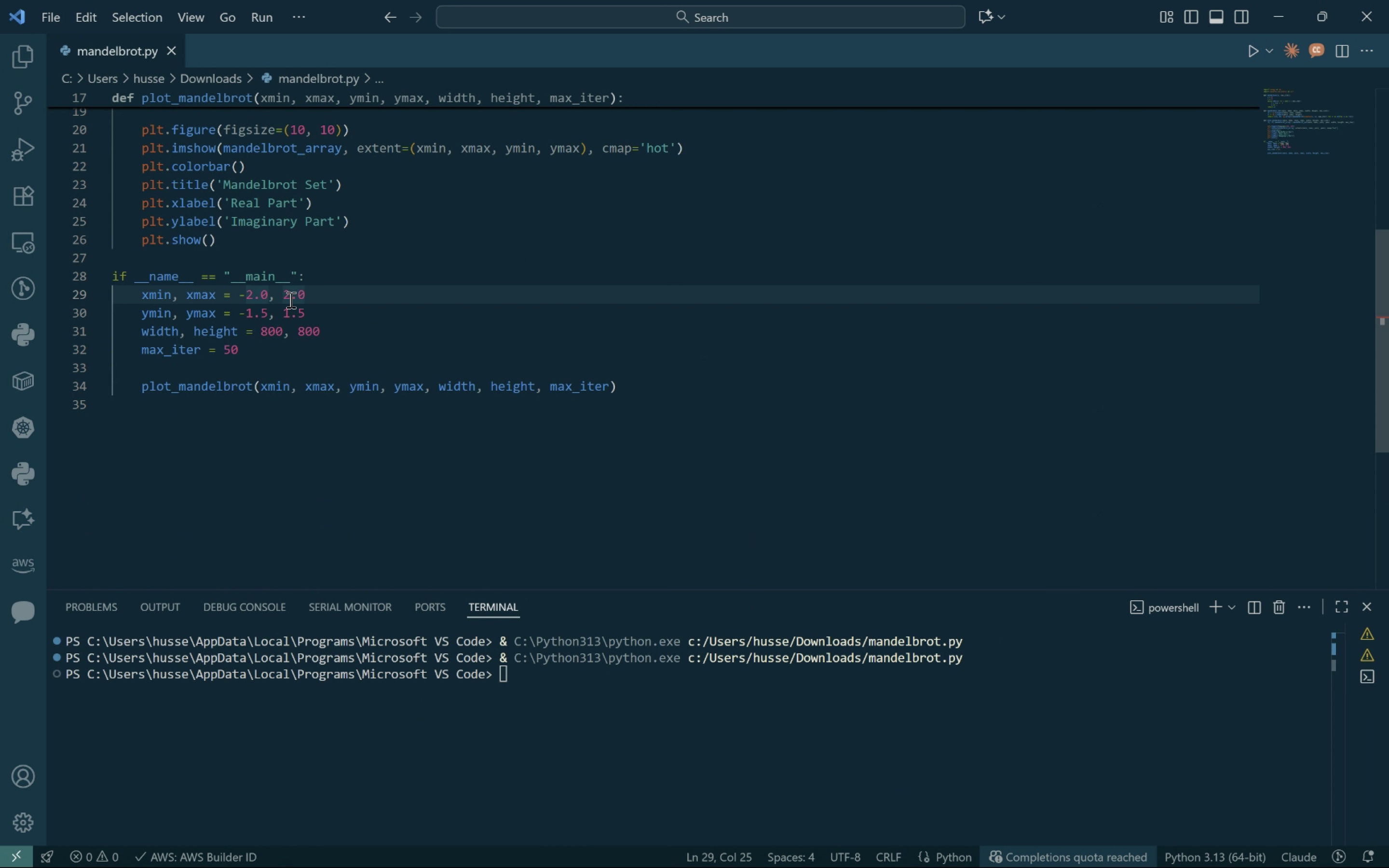 
key(Backspace)
 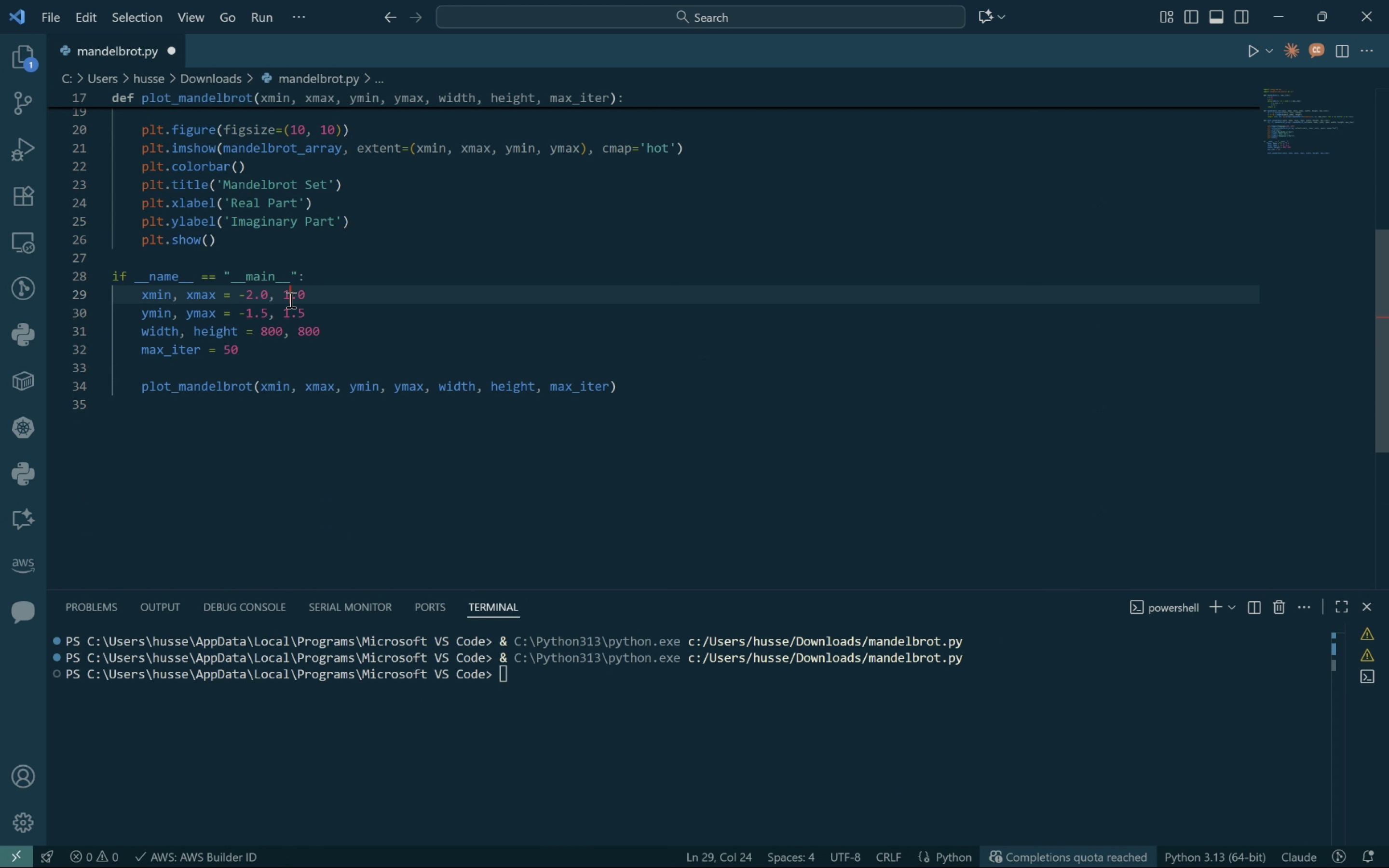 
key(1)
 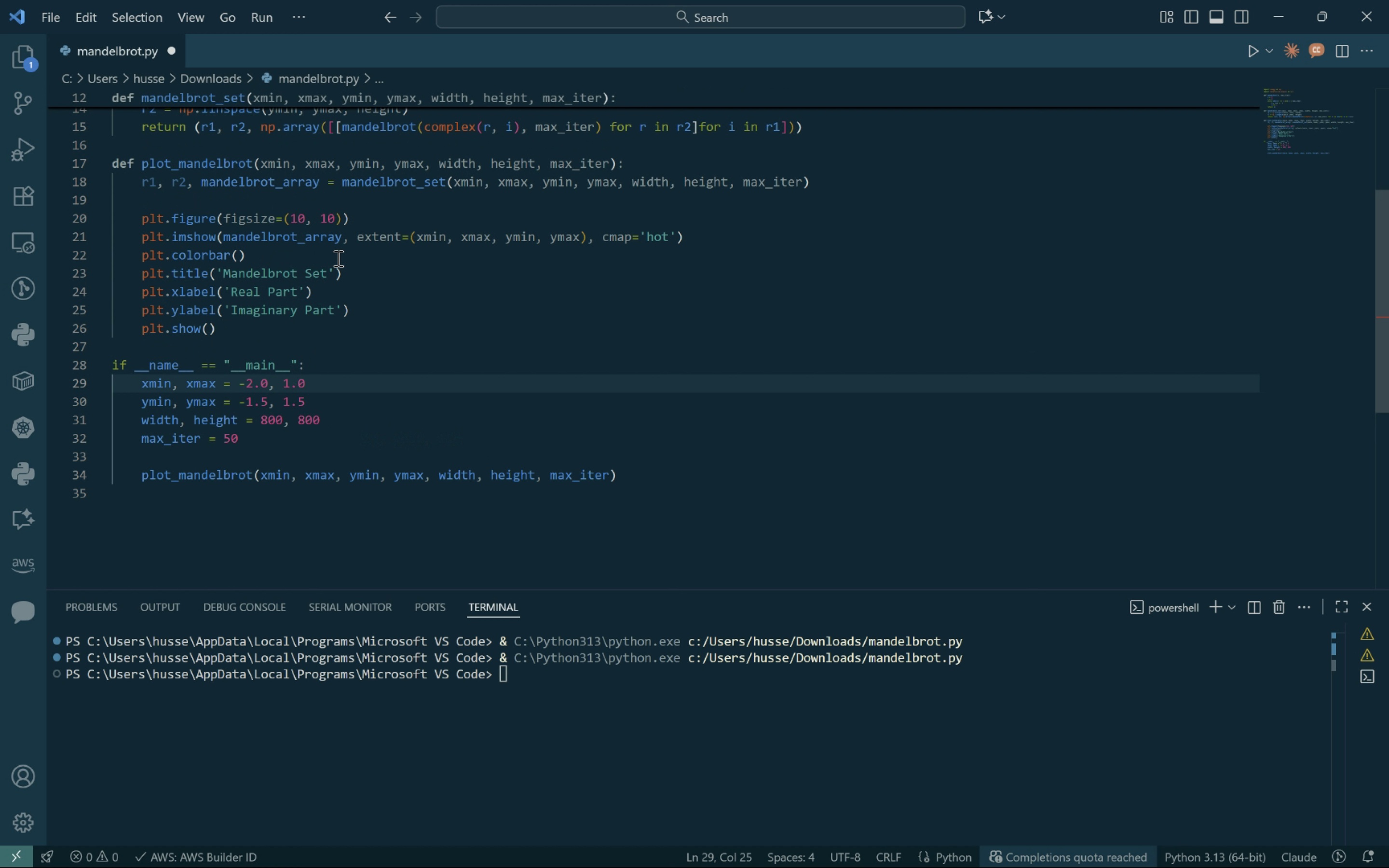 
wait(7.84)
 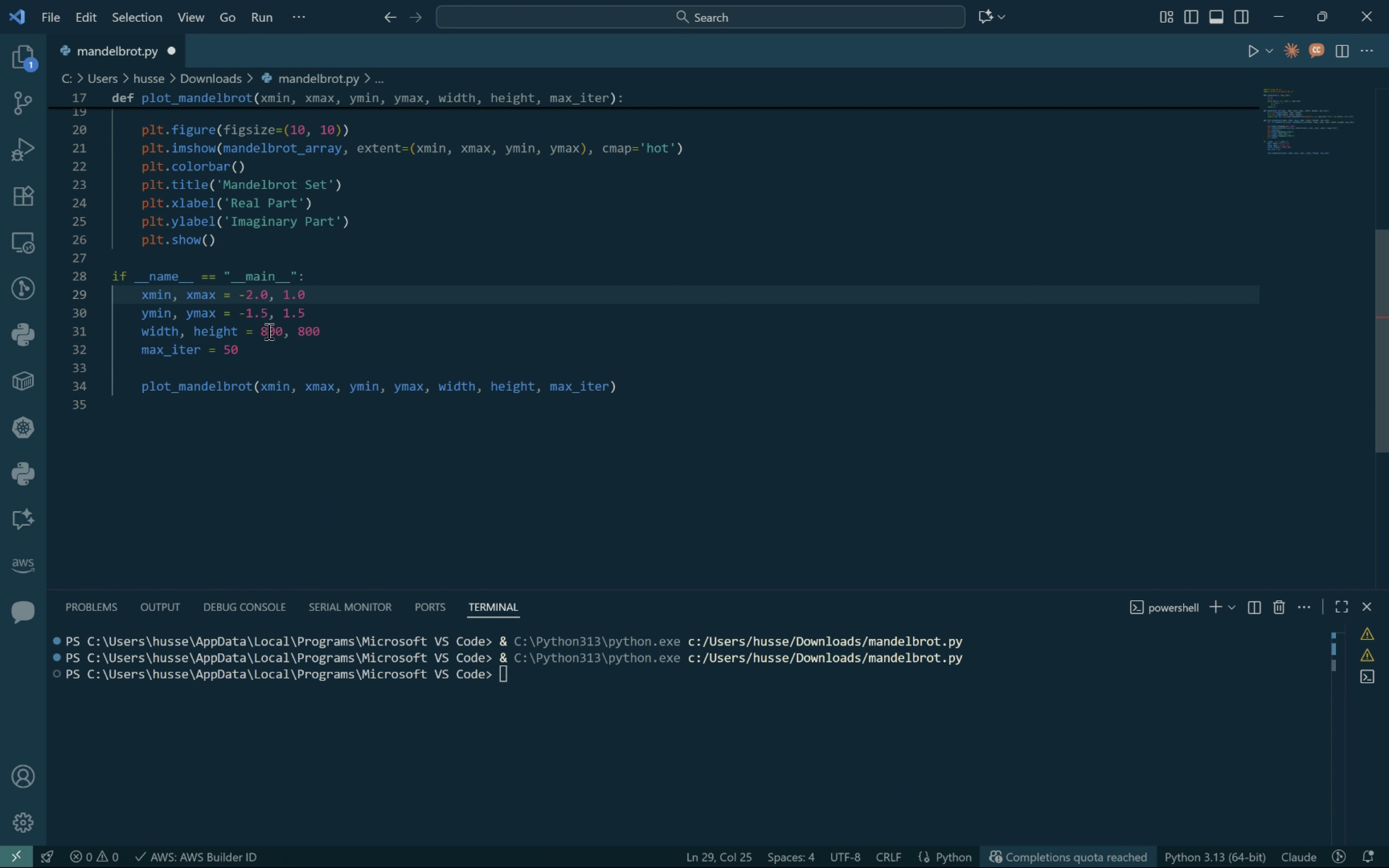 
mouse_move([403, 300])